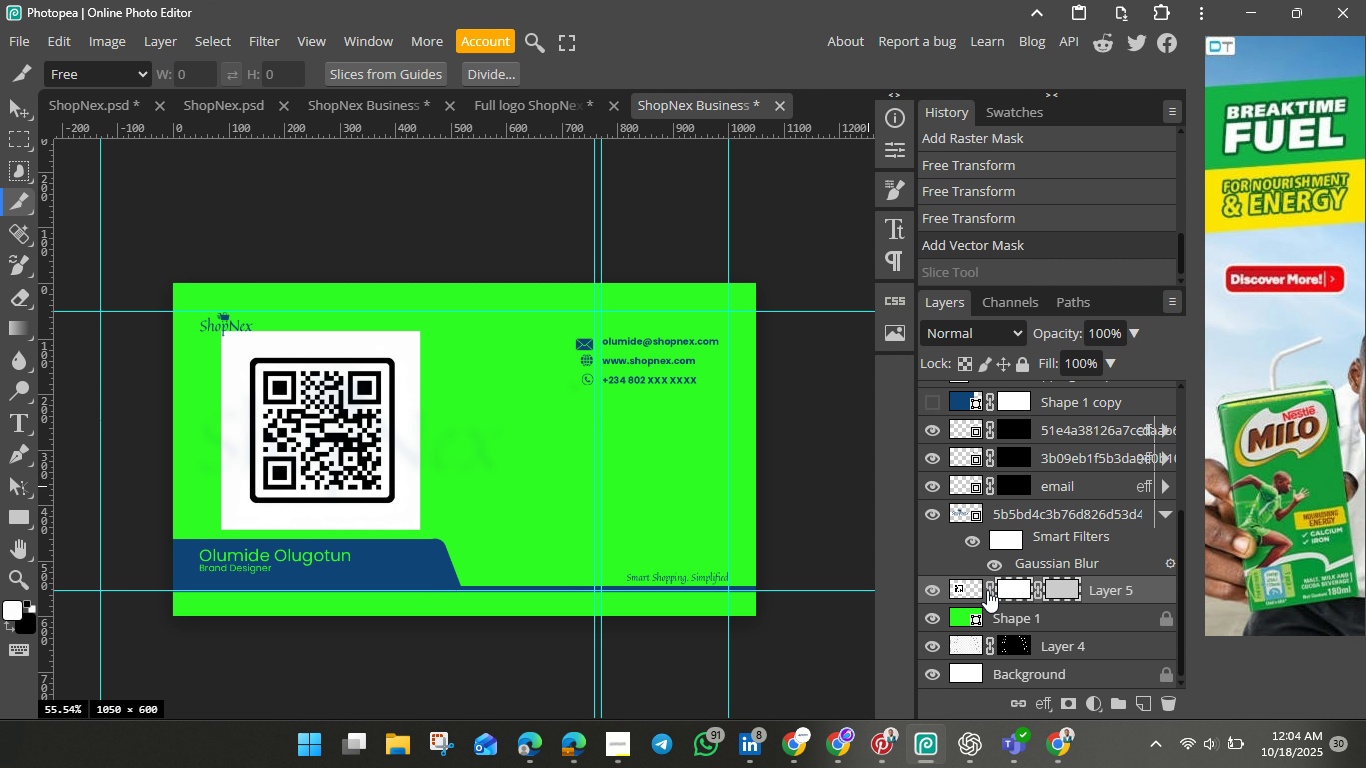 
left_click([21, 44])
 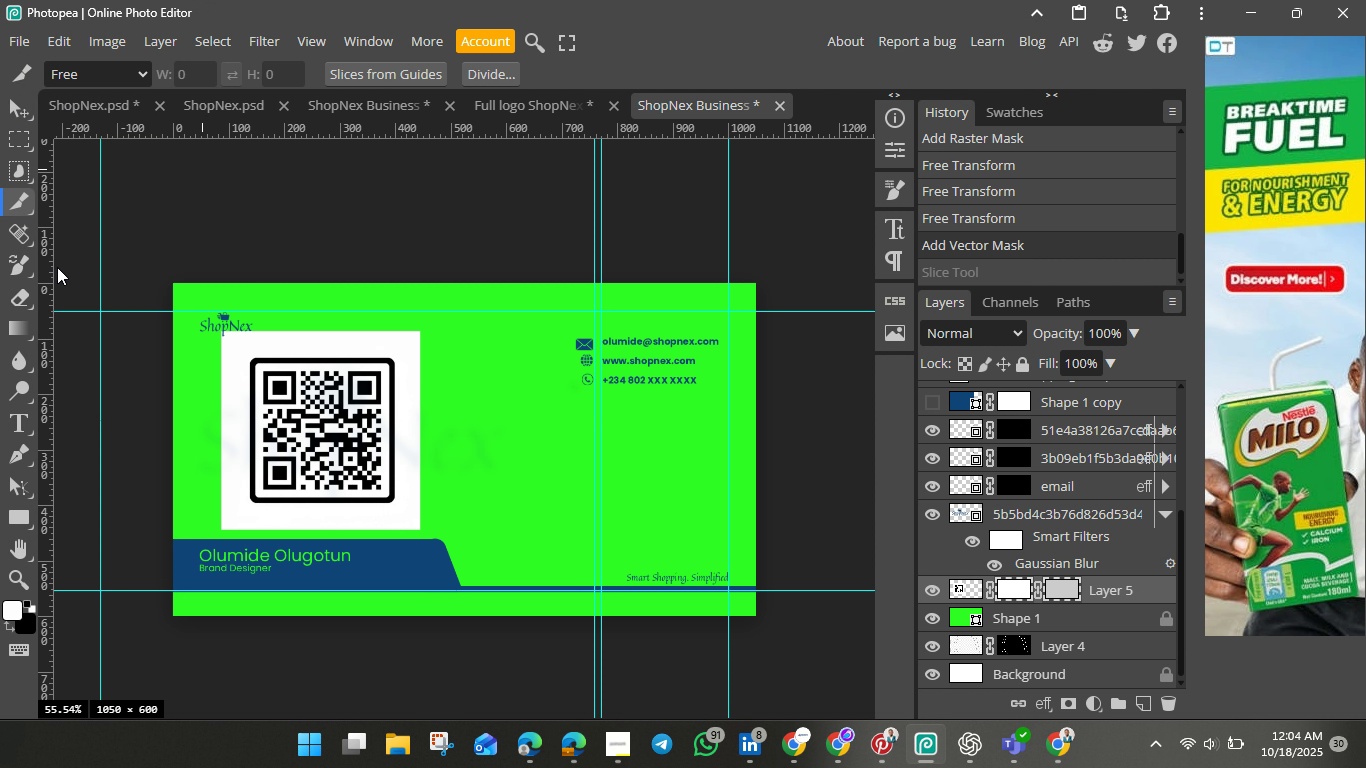 
left_click([57, 267])
 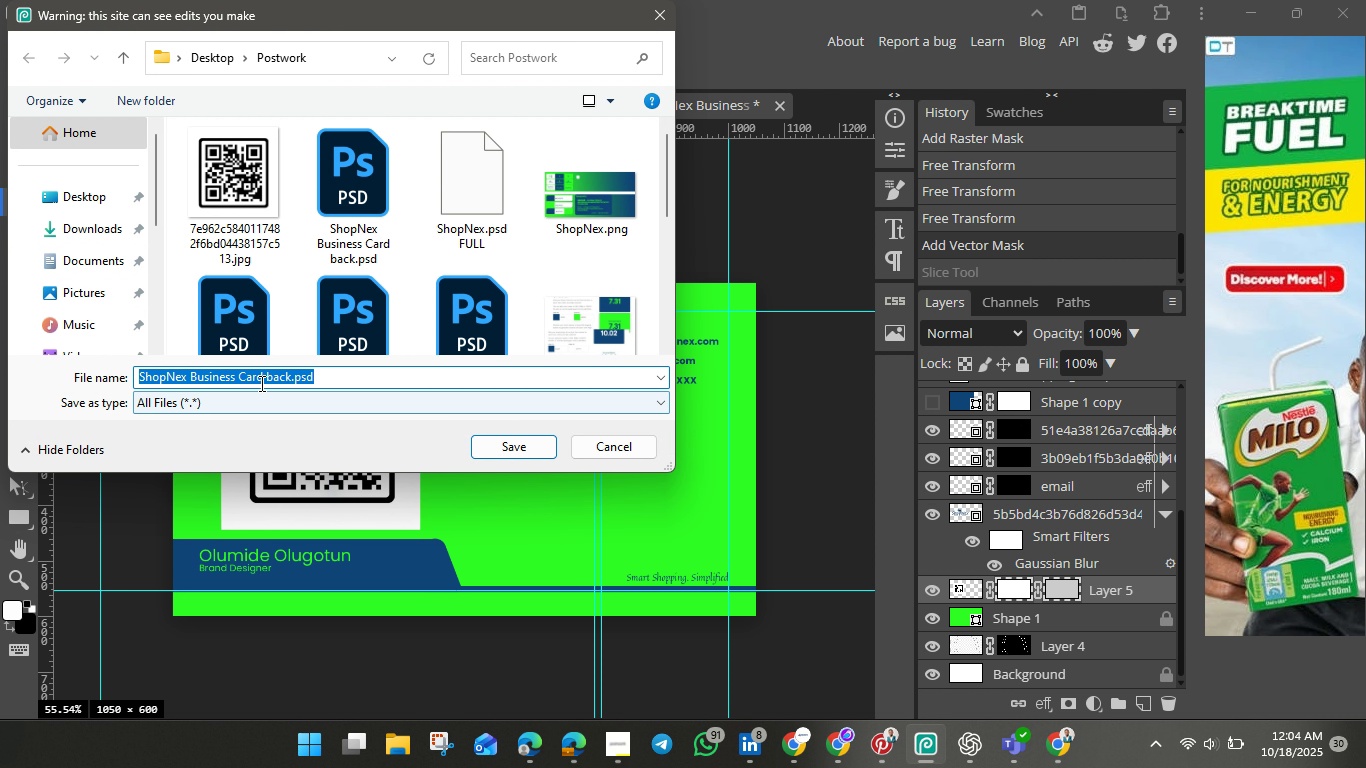 
left_click([287, 382])
 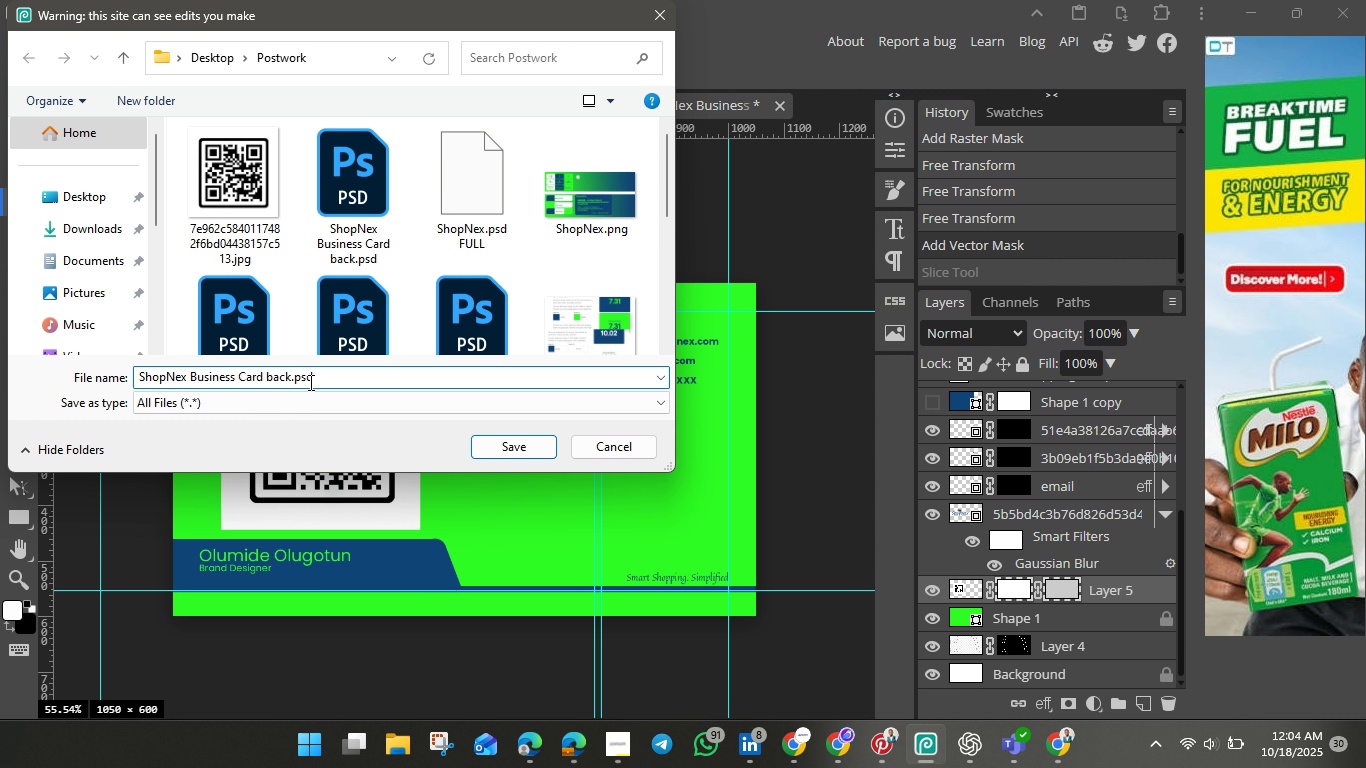 
key(ArrowRight)
 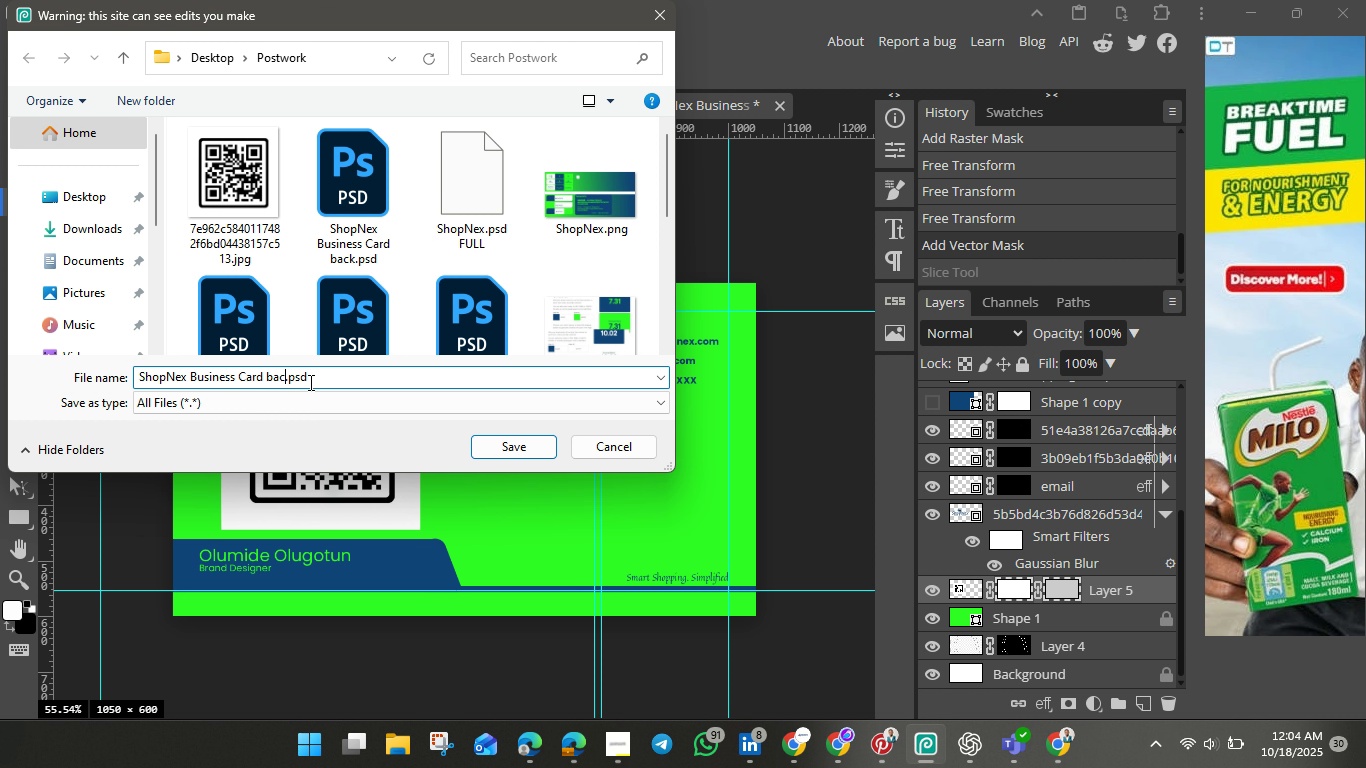 
key(Backspace)
key(Backspace)
key(Backspace)
key(Backspace)
type(front)
 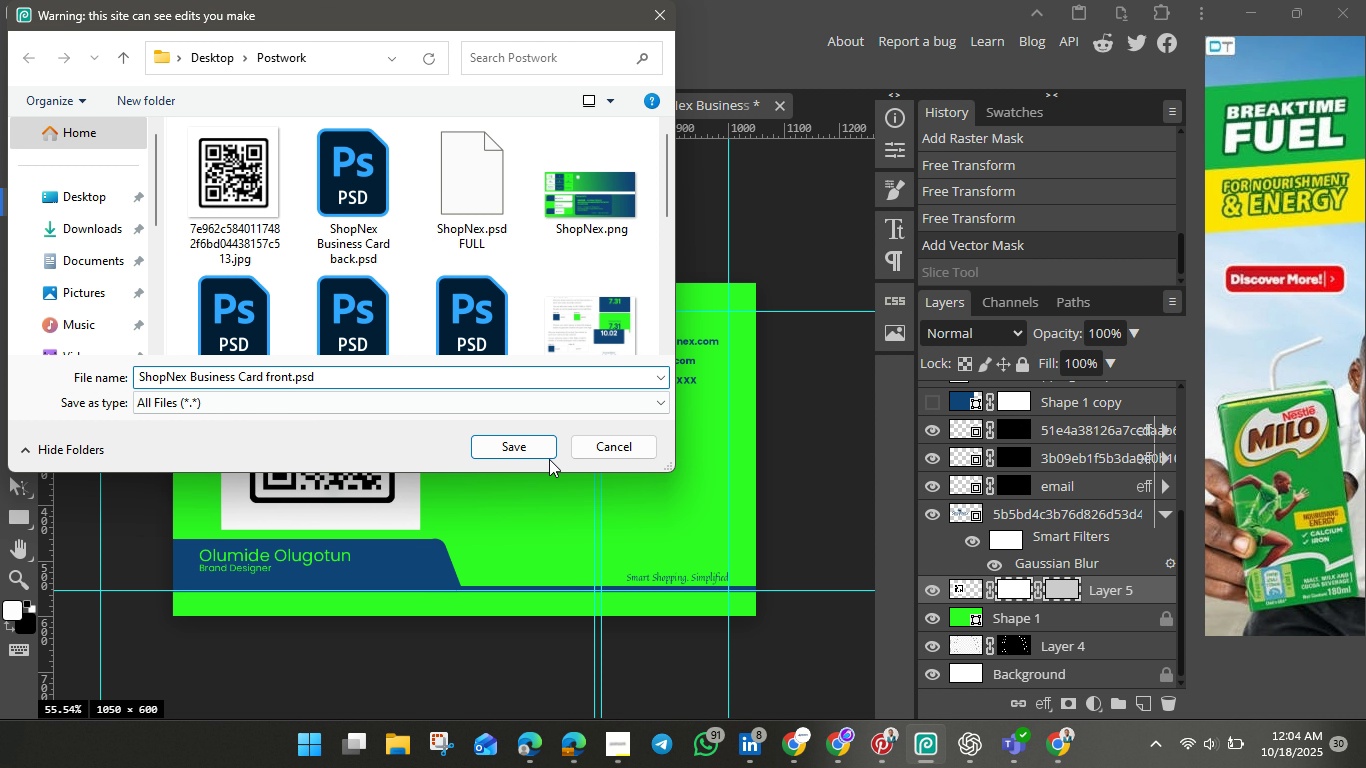 
left_click([537, 450])
 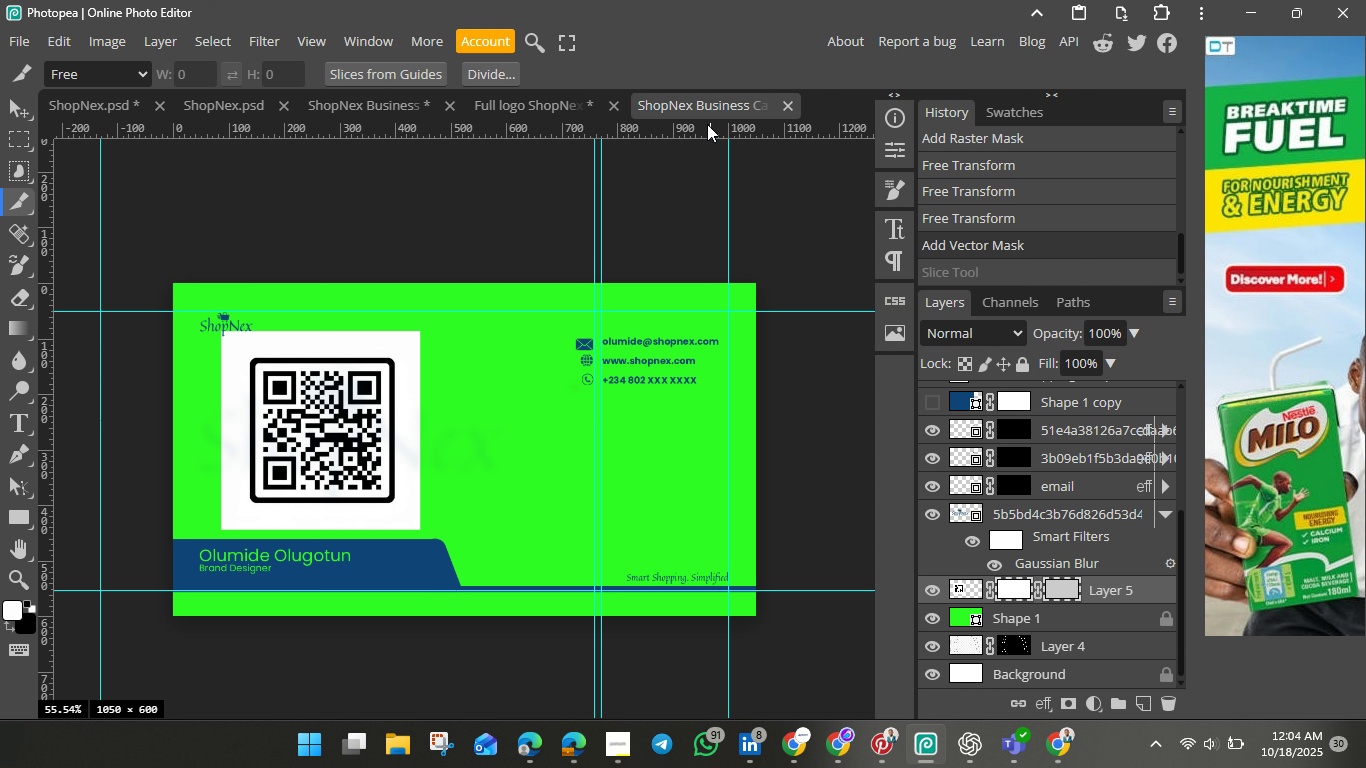 
double_click([709, 101])
 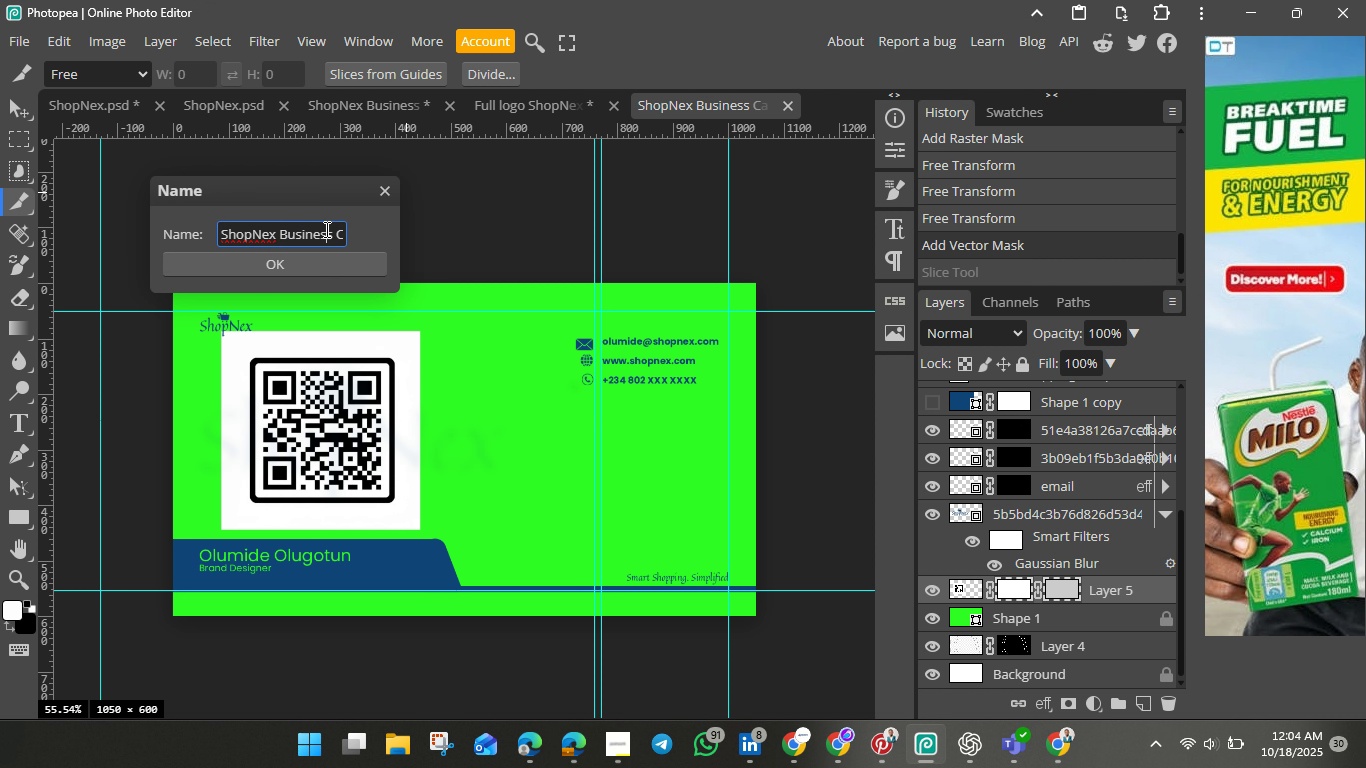 
left_click([325, 229])
 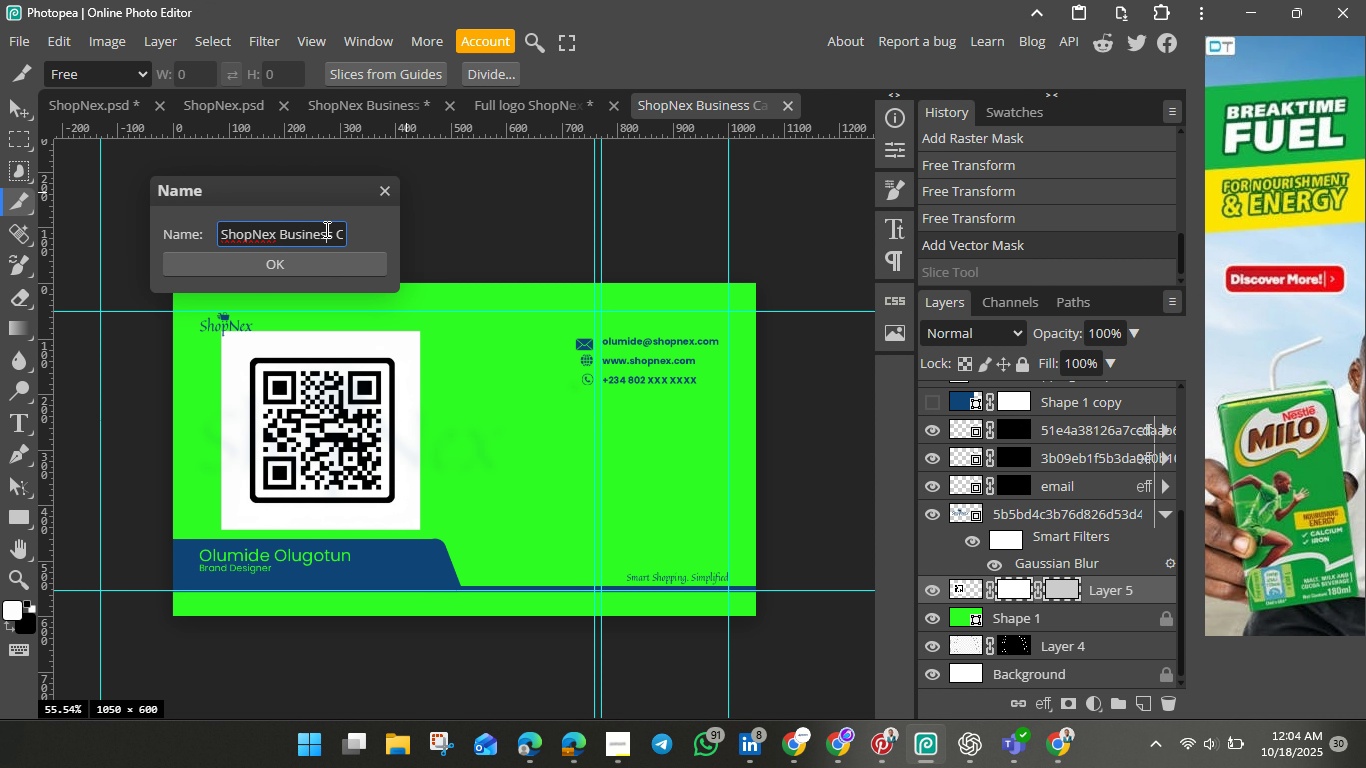 
hold_key(key=ArrowRight, duration=1.42)
 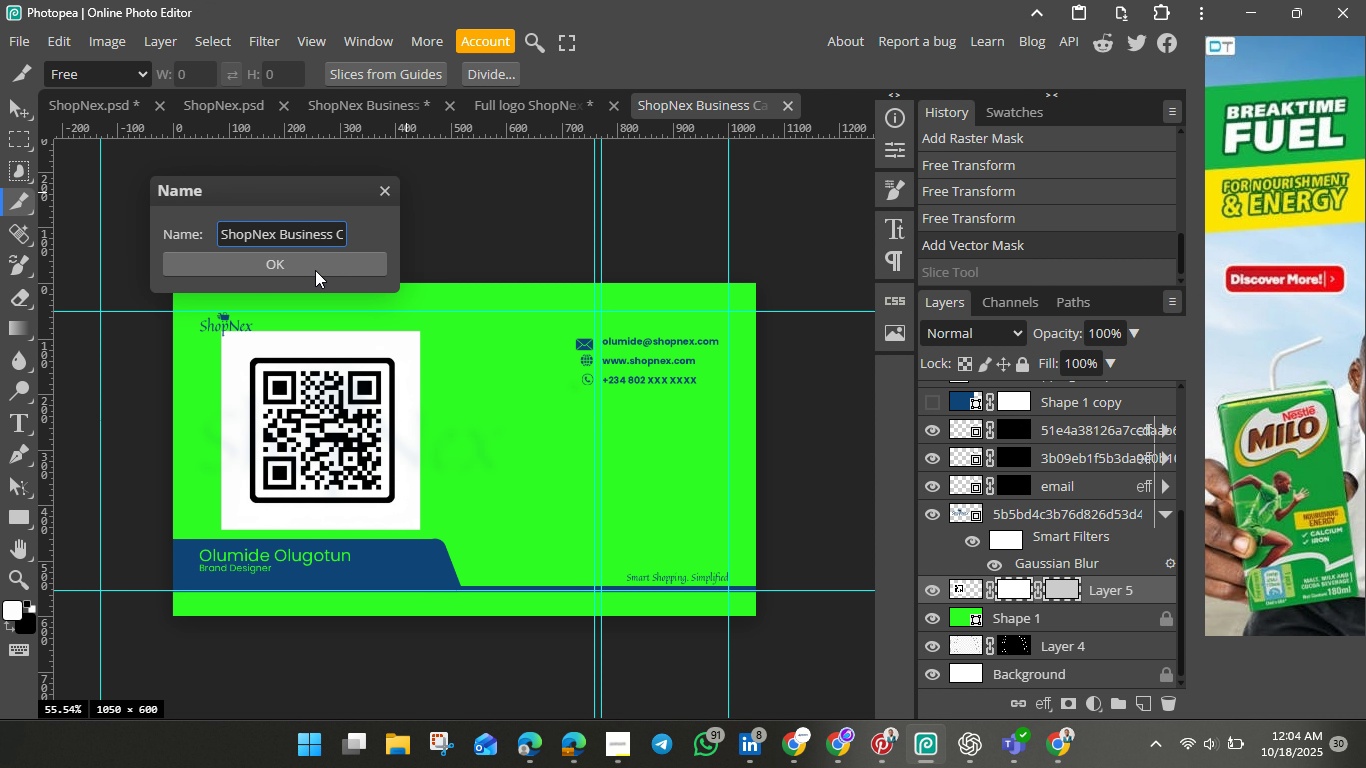 
left_click([315, 270])
 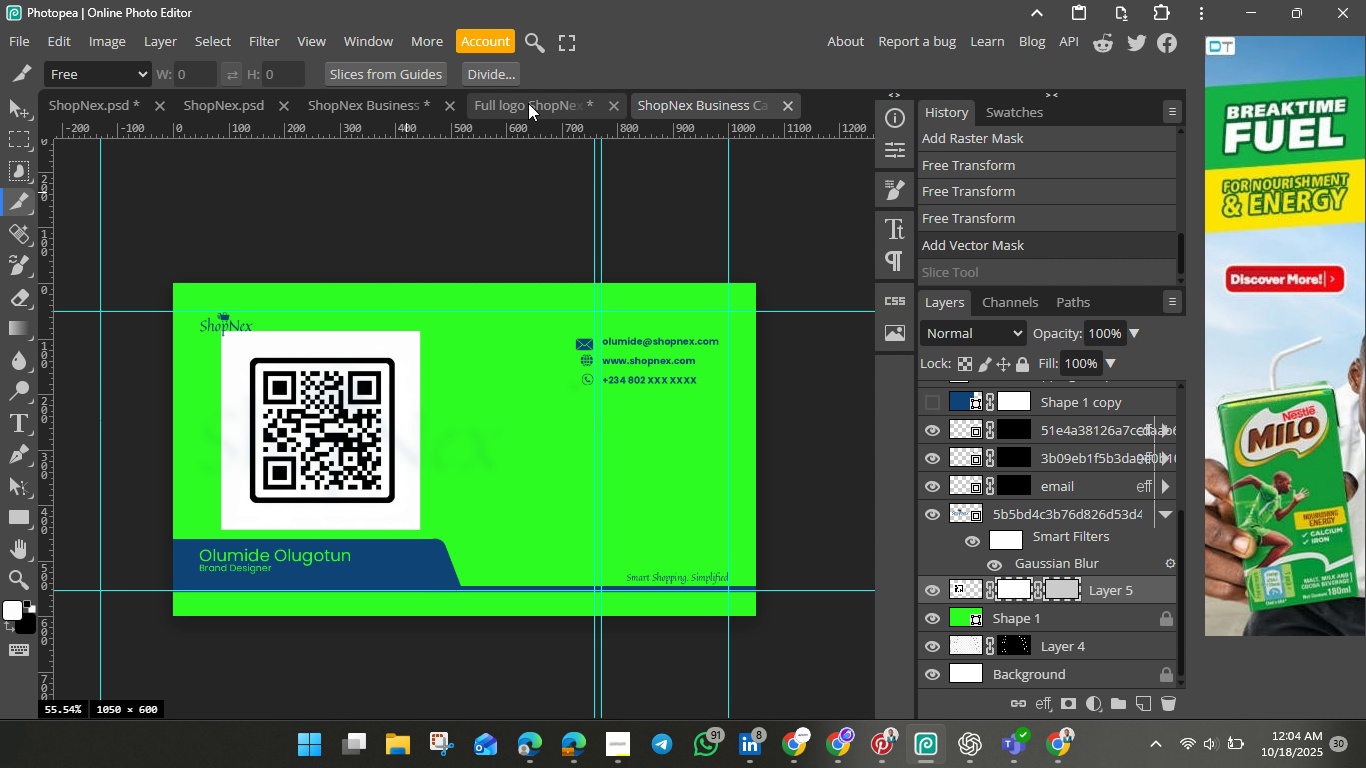 
left_click([528, 103])
 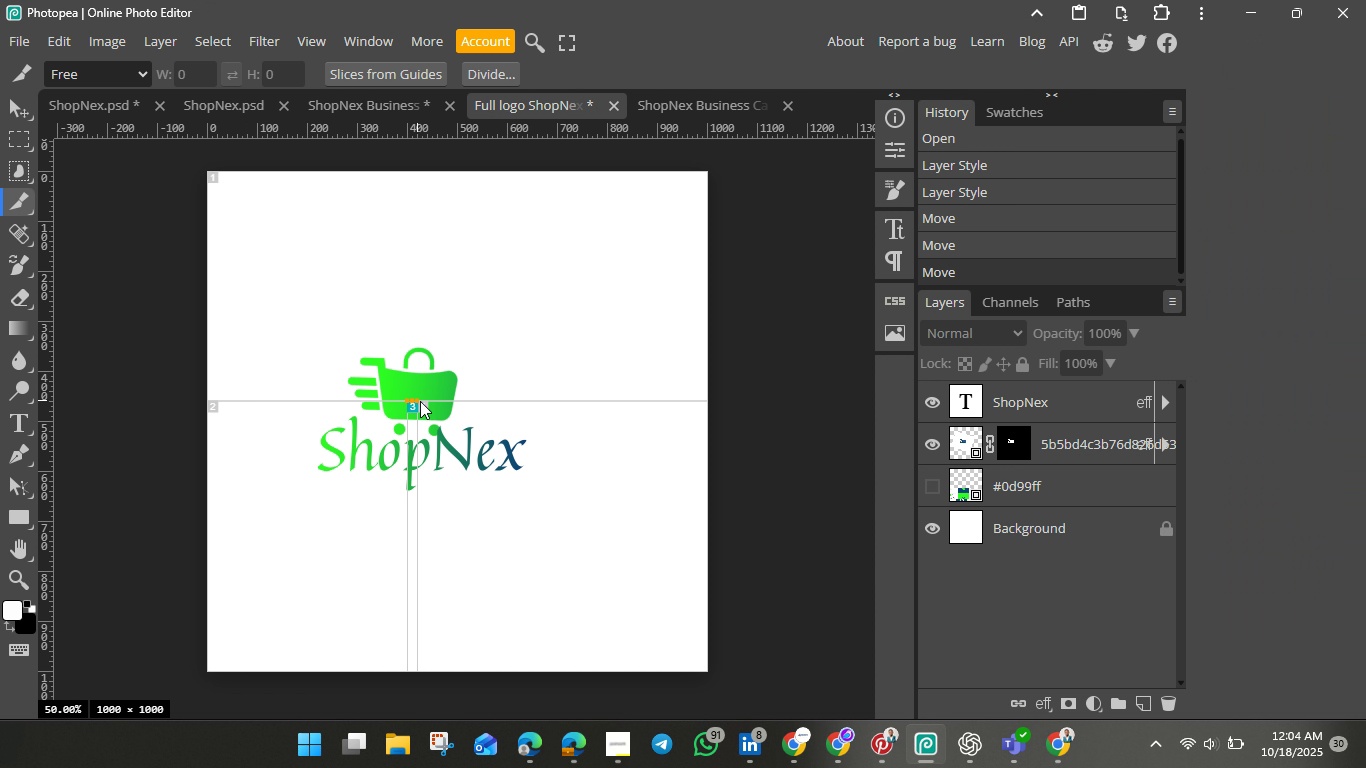 
left_click_drag(start_coordinate=[407, 401], to_coordinate=[424, 401])
 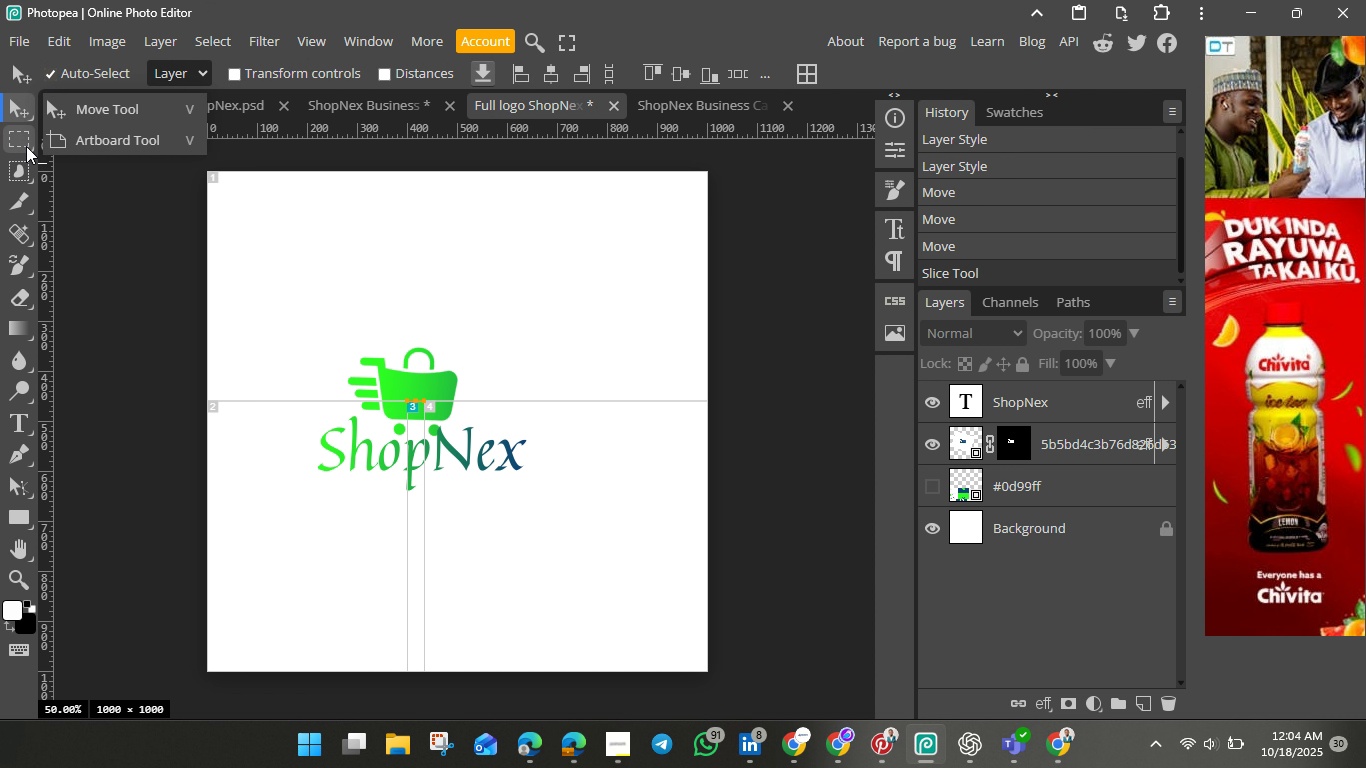 
left_click([430, 389])
 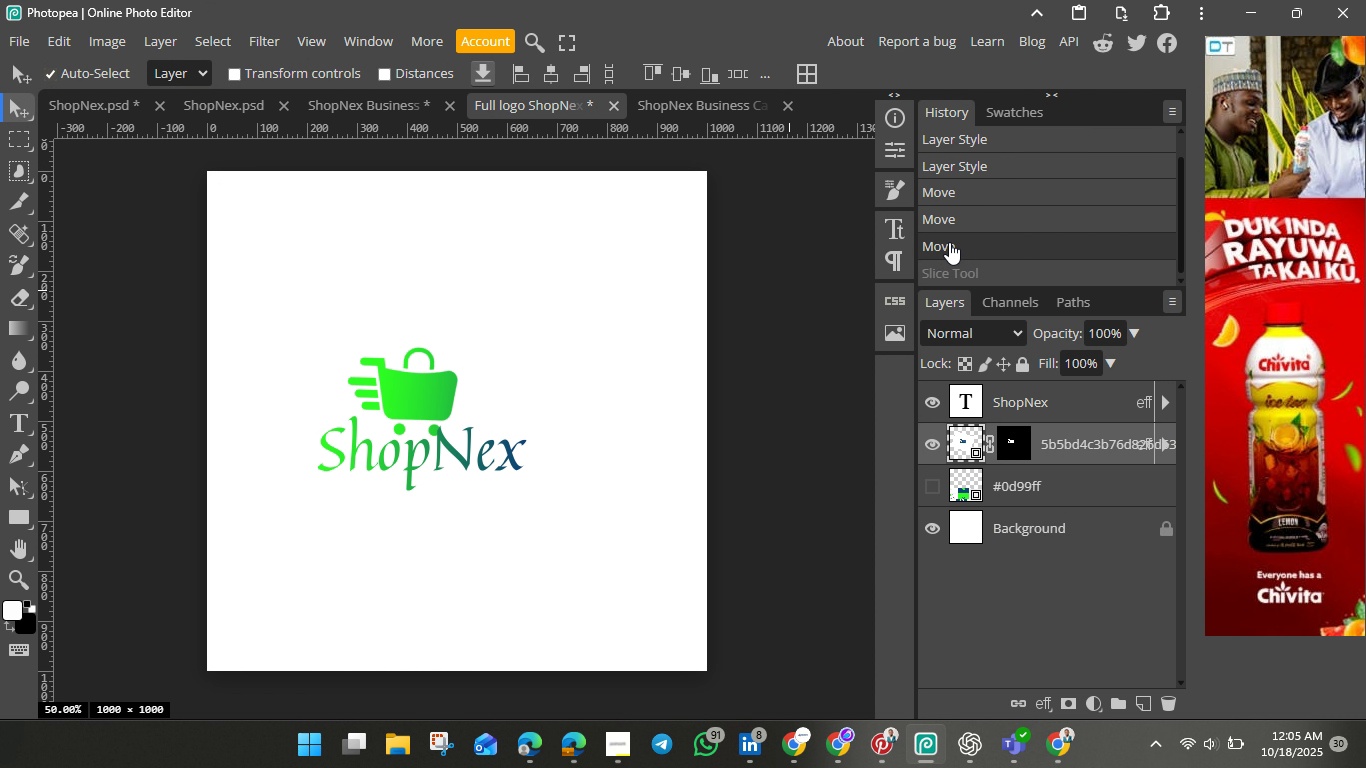 
left_click([949, 242])
 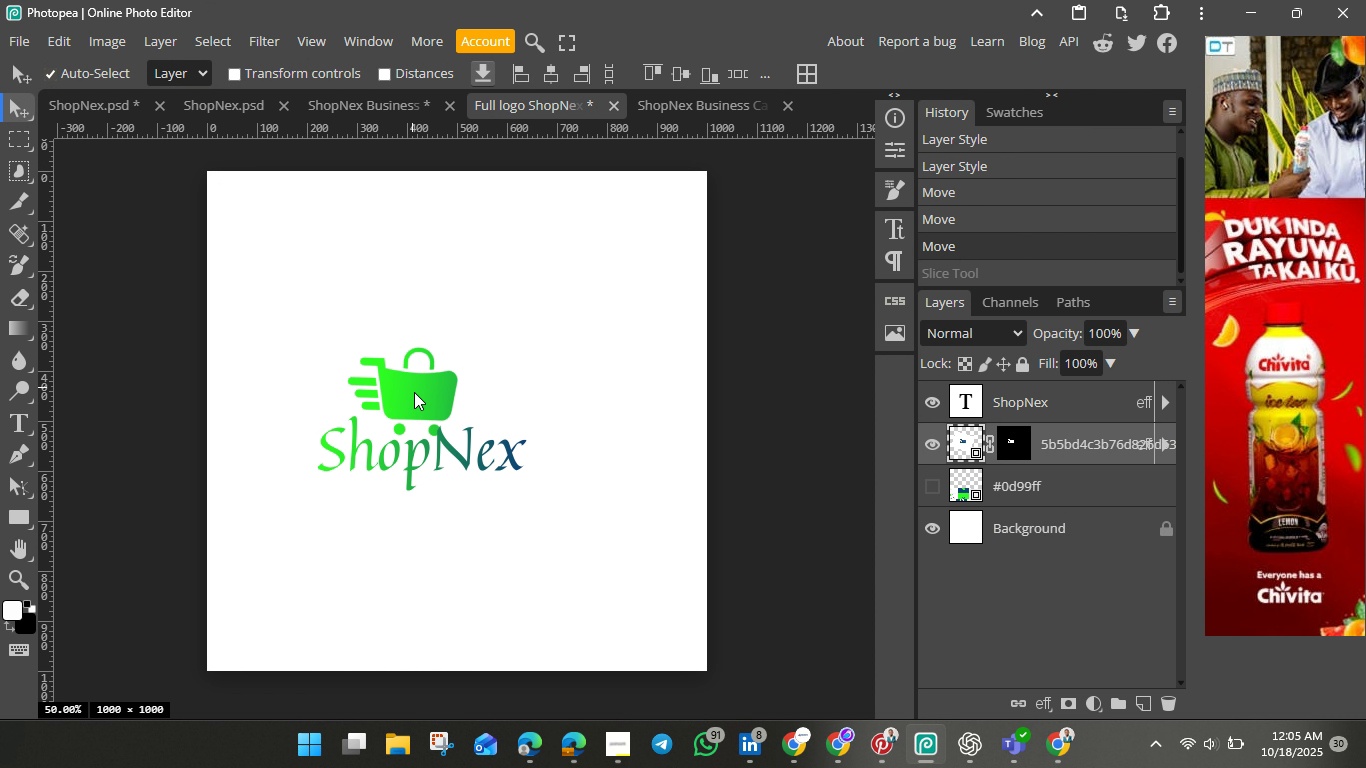 
left_click_drag(start_coordinate=[415, 392], to_coordinate=[441, 379])
 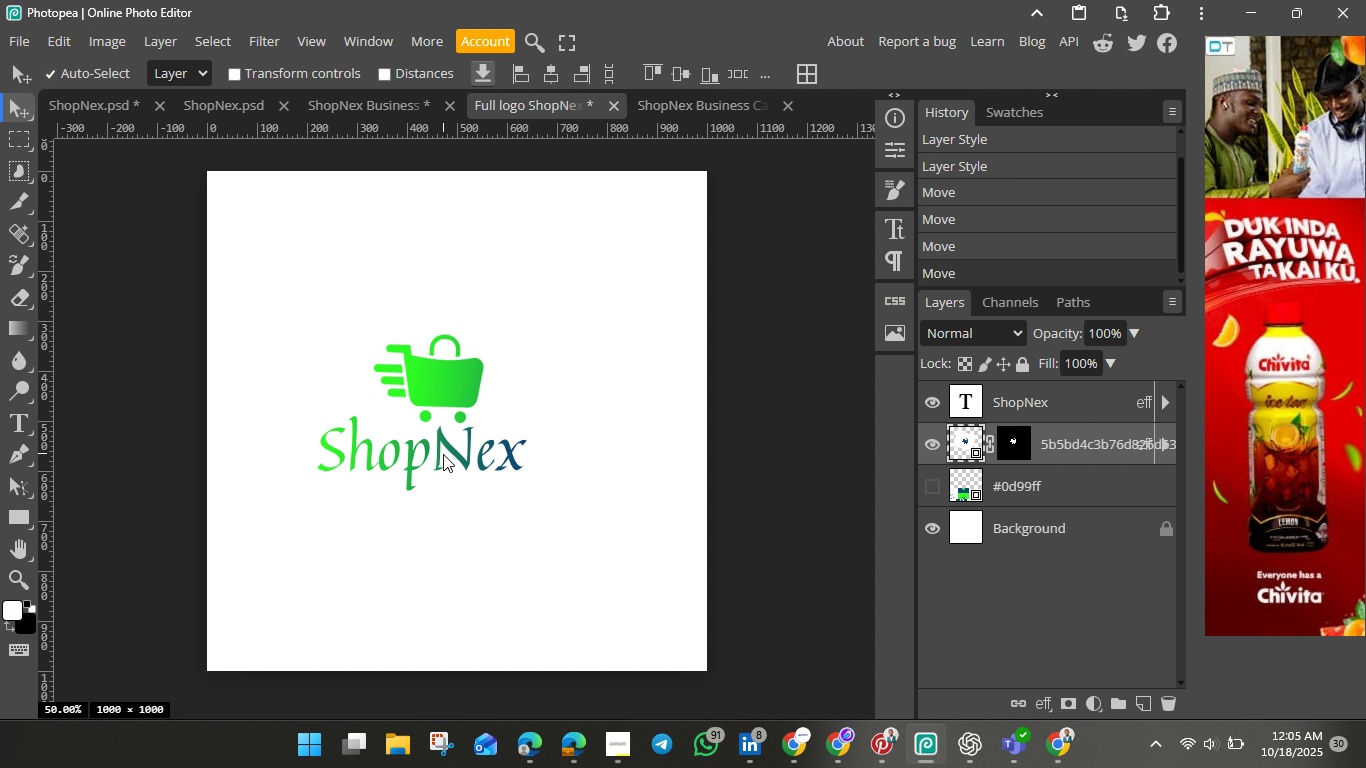 
left_click([443, 454])
 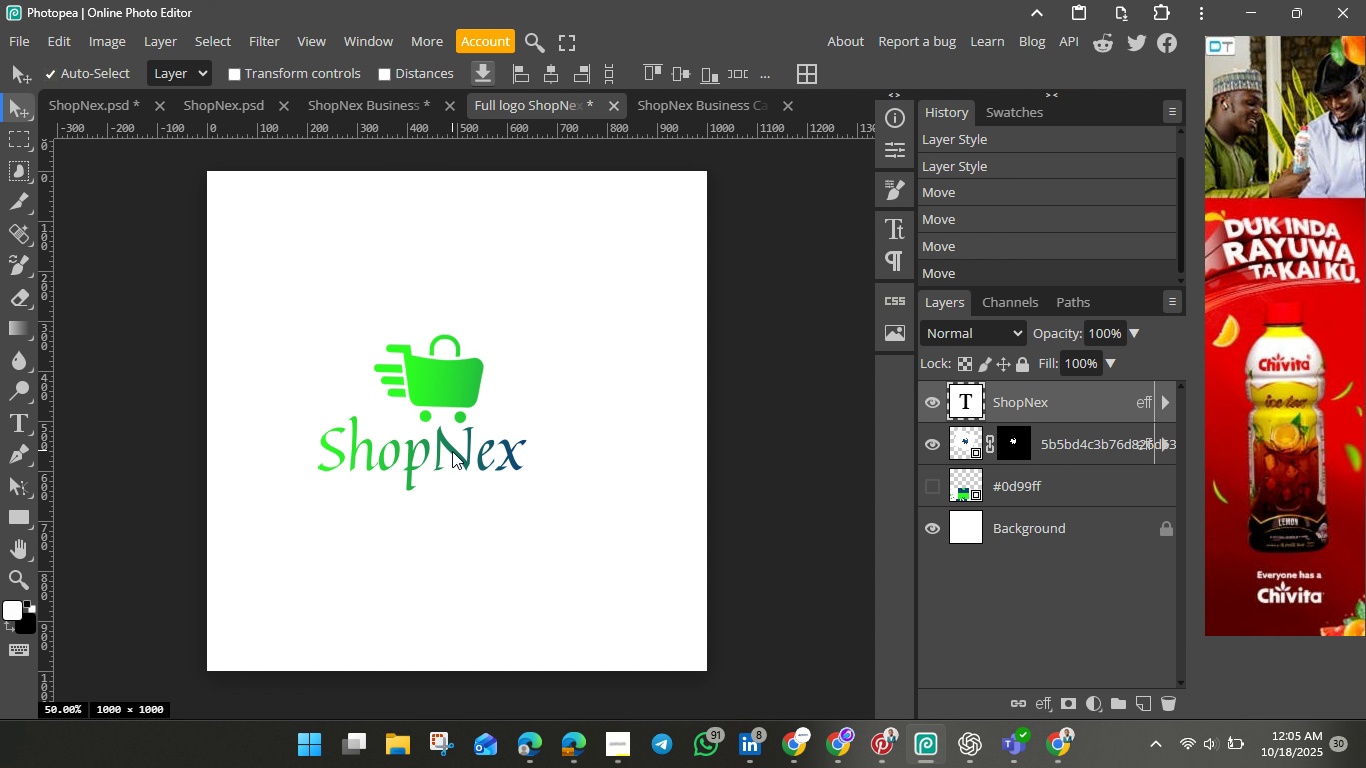 
left_click_drag(start_coordinate=[452, 451], to_coordinate=[475, 437])
 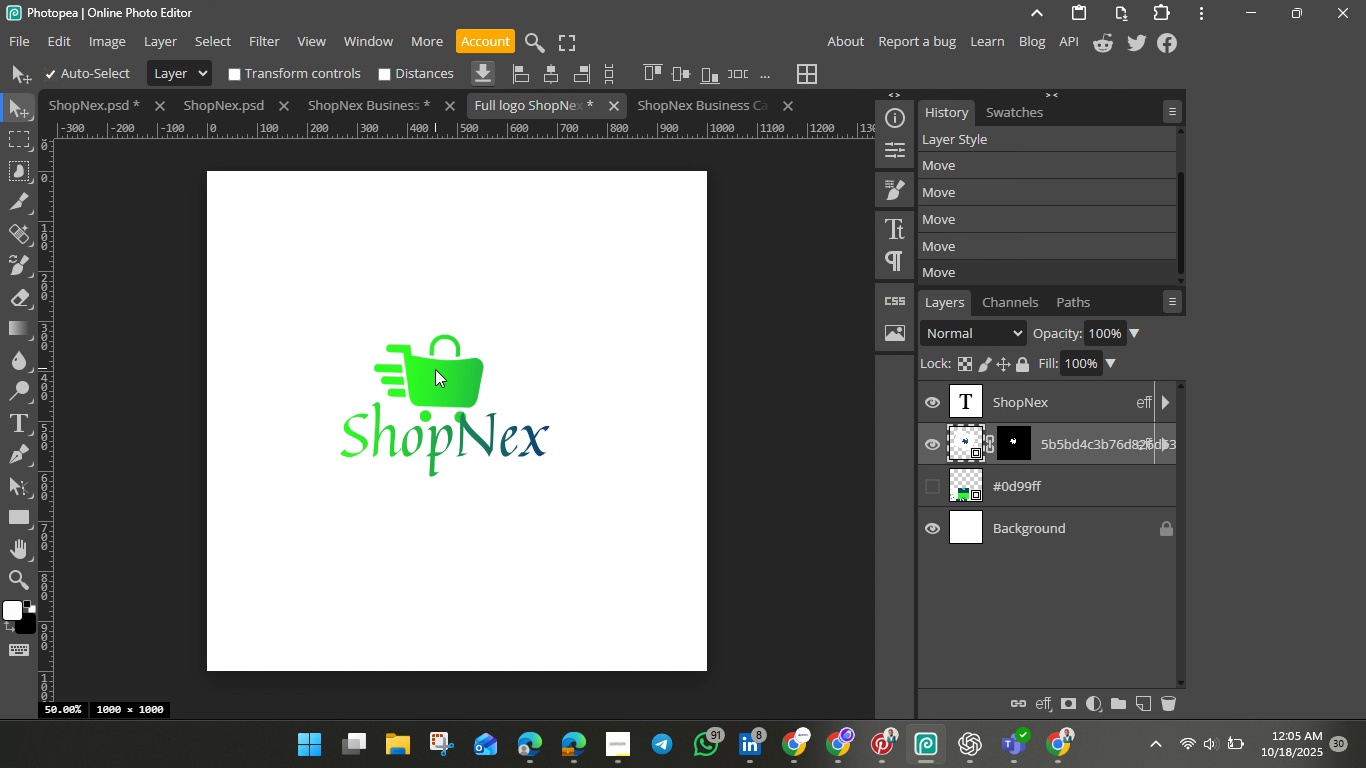 
left_click([435, 369])
 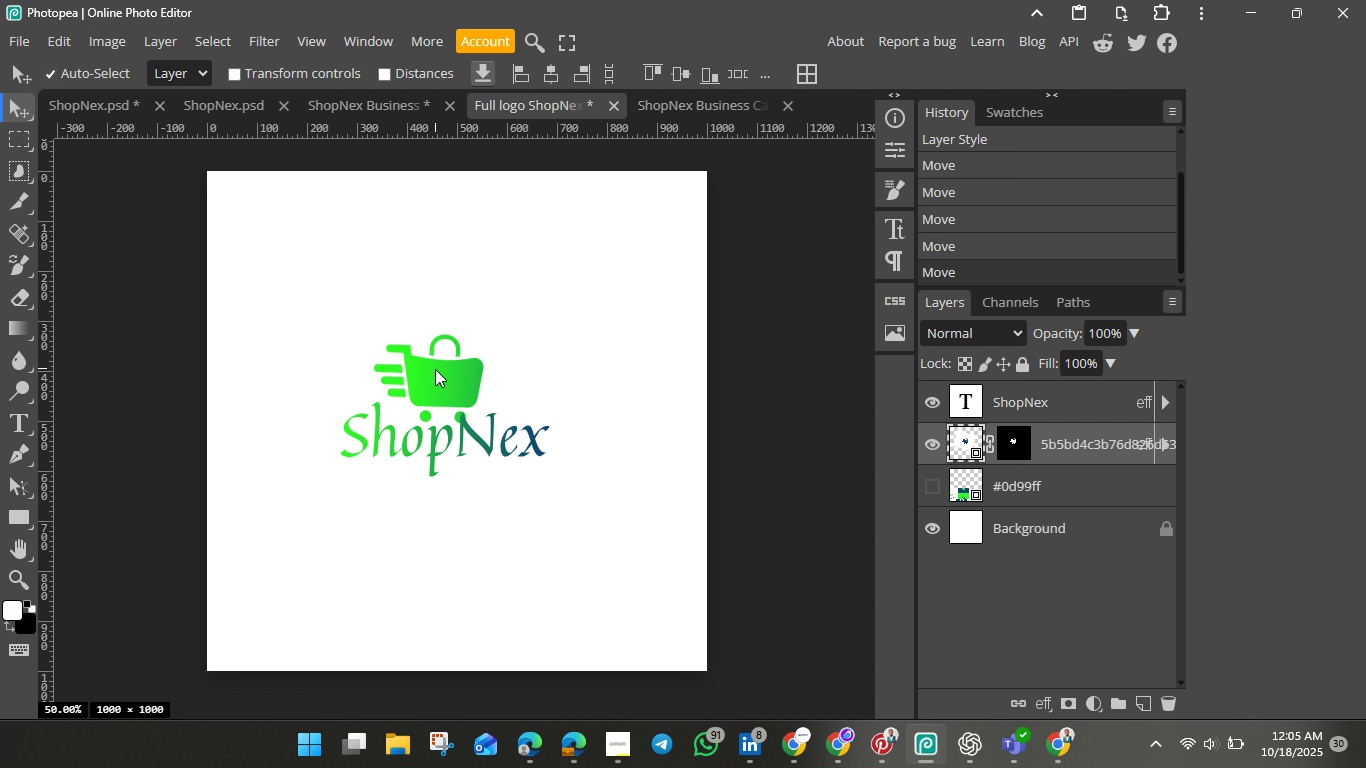 
key(Control+T)
 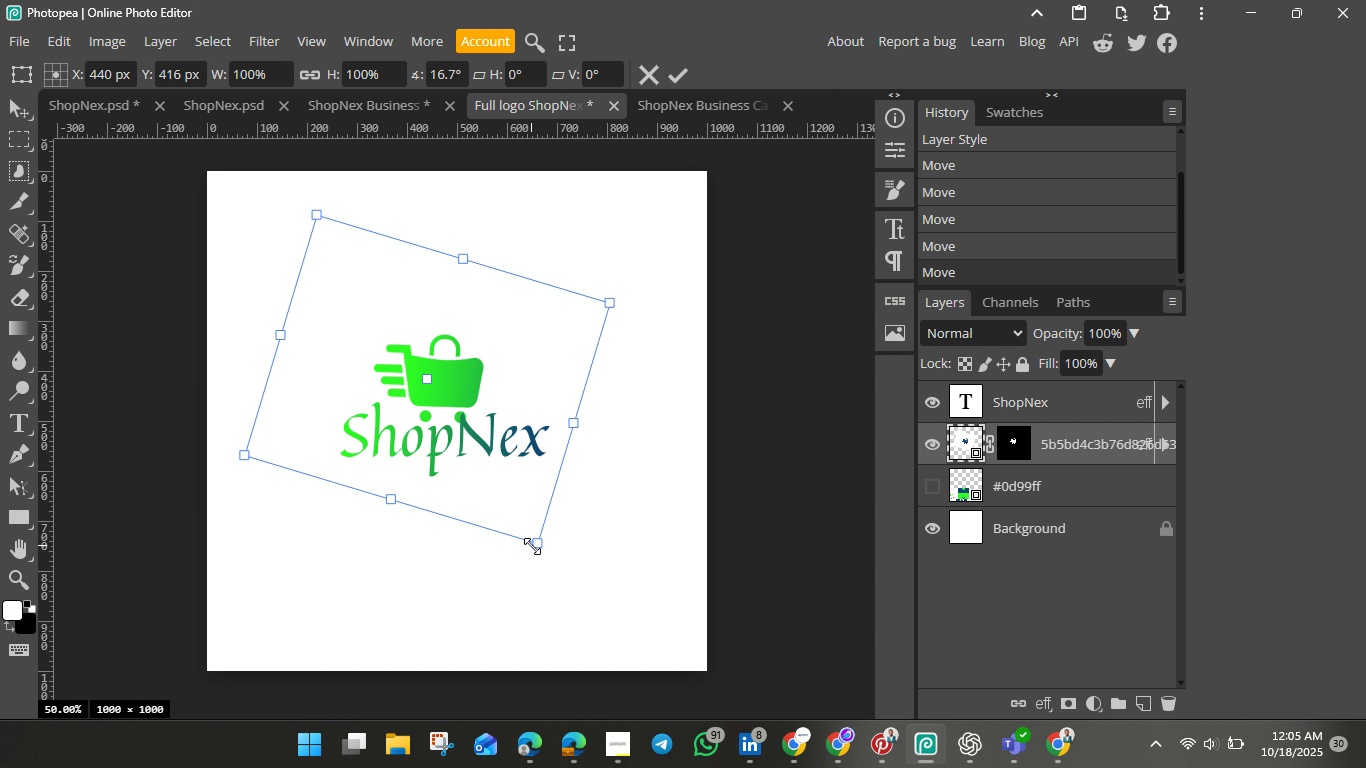 
left_click_drag(start_coordinate=[537, 548], to_coordinate=[494, 522])
 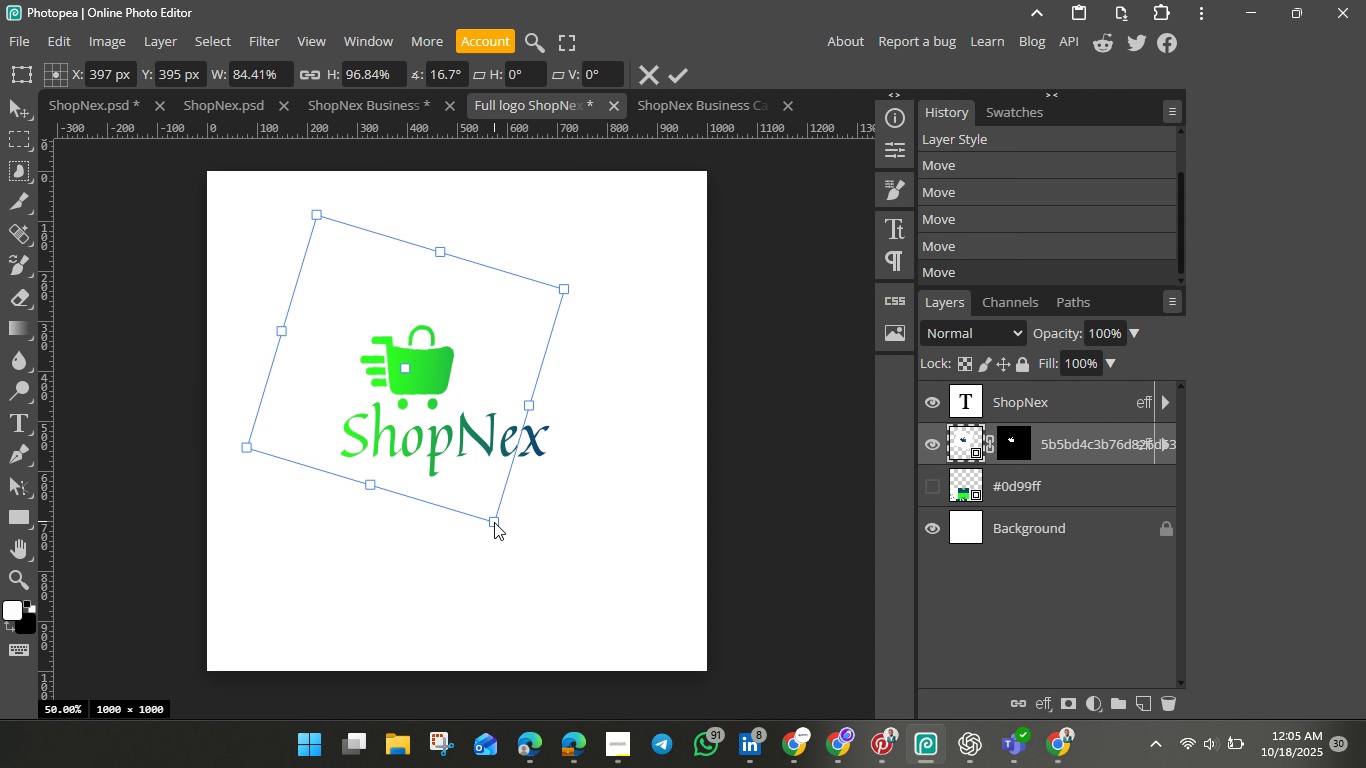 
key(Control+Z)
 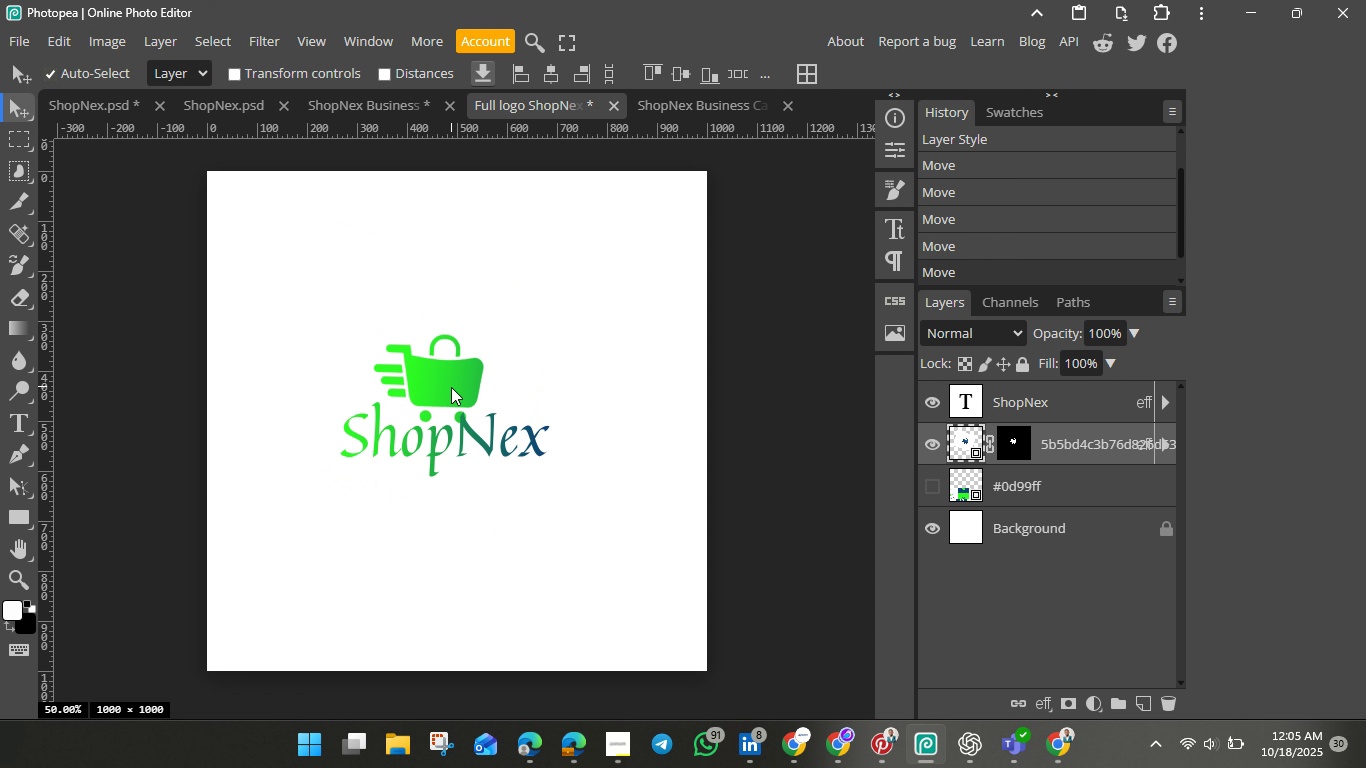 
key(Control+T)
 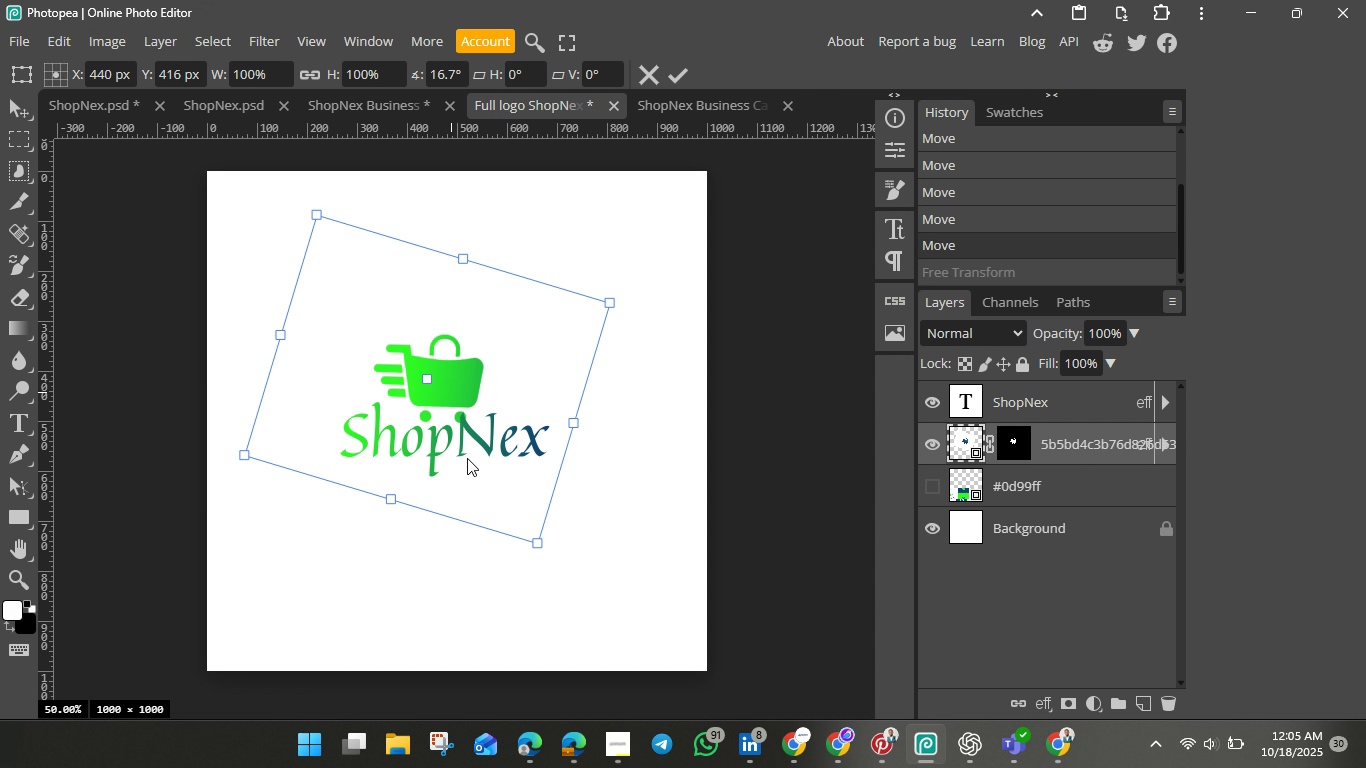 
hold_key(key=ShiftLeft, duration=1.51)
left_click_drag(start_coordinate=[535, 540], to_coordinate=[478, 492])
 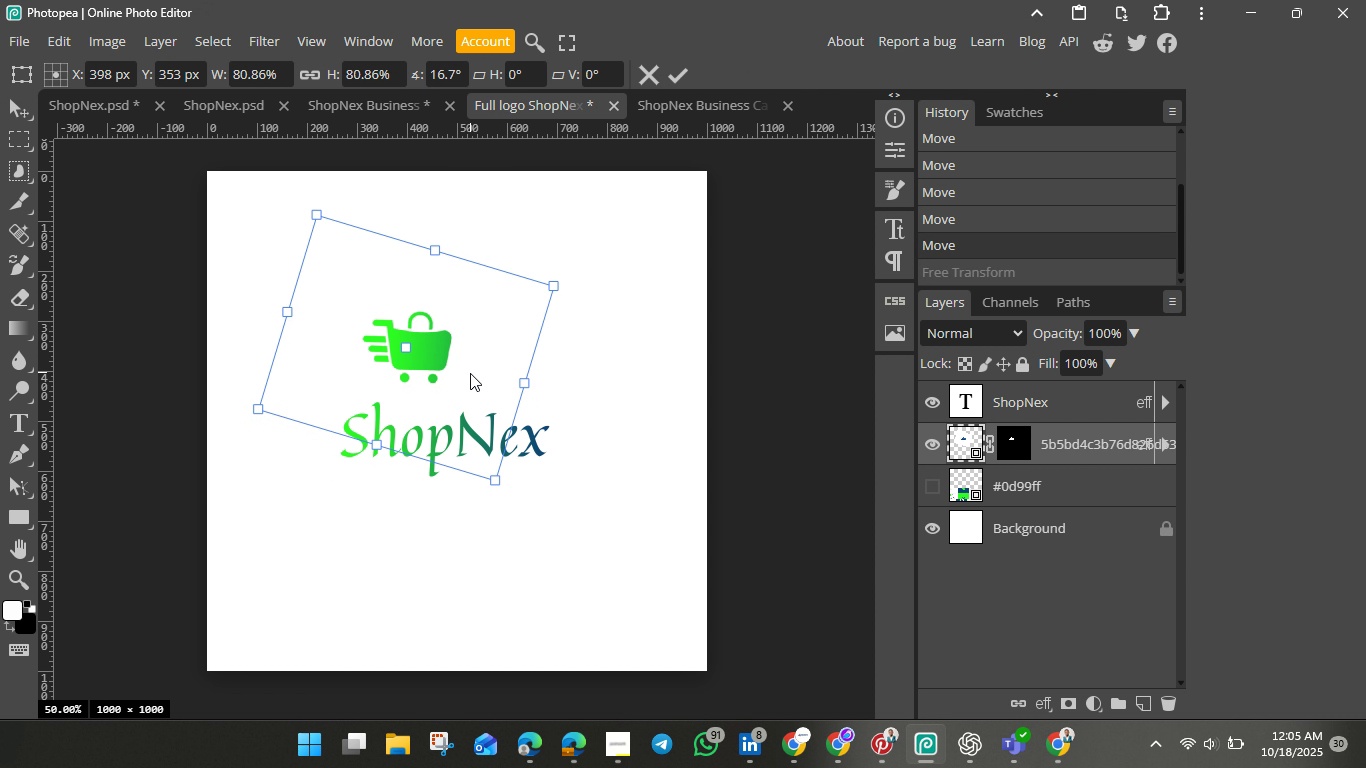 
hold_key(key=ShiftLeft, duration=1.5)
 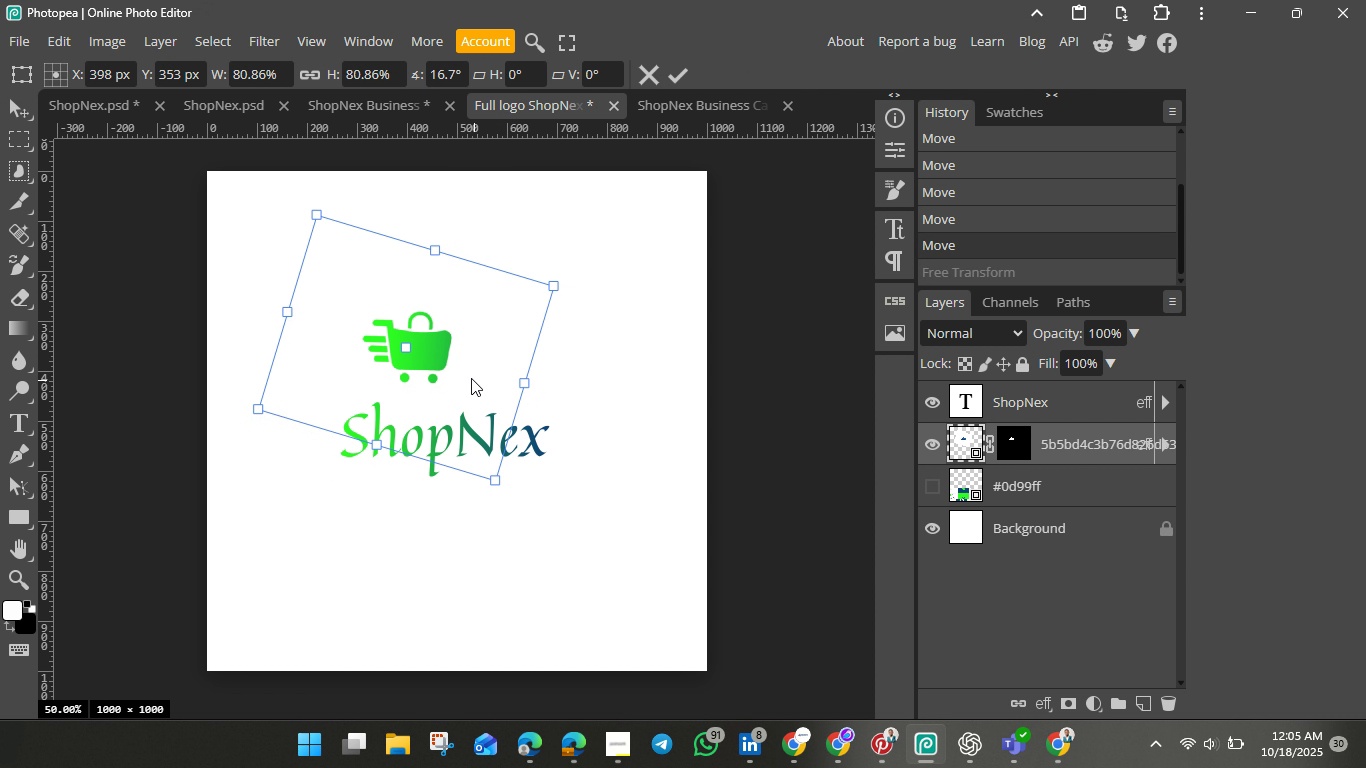 
hold_key(key=ShiftLeft, duration=1.5)
left_click_drag(start_coordinate=[470, 373], to_coordinate=[490, 415])
 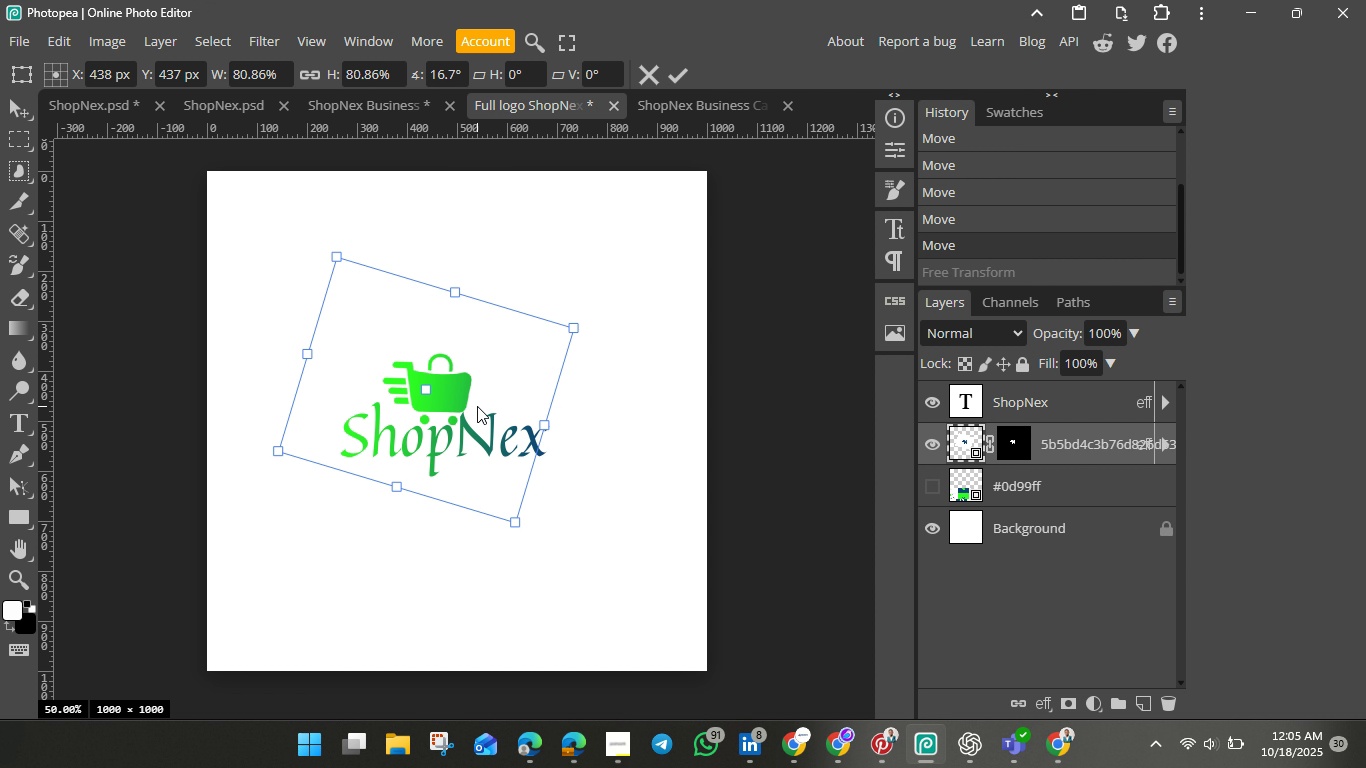 
key(Shift+ShiftLeft)
 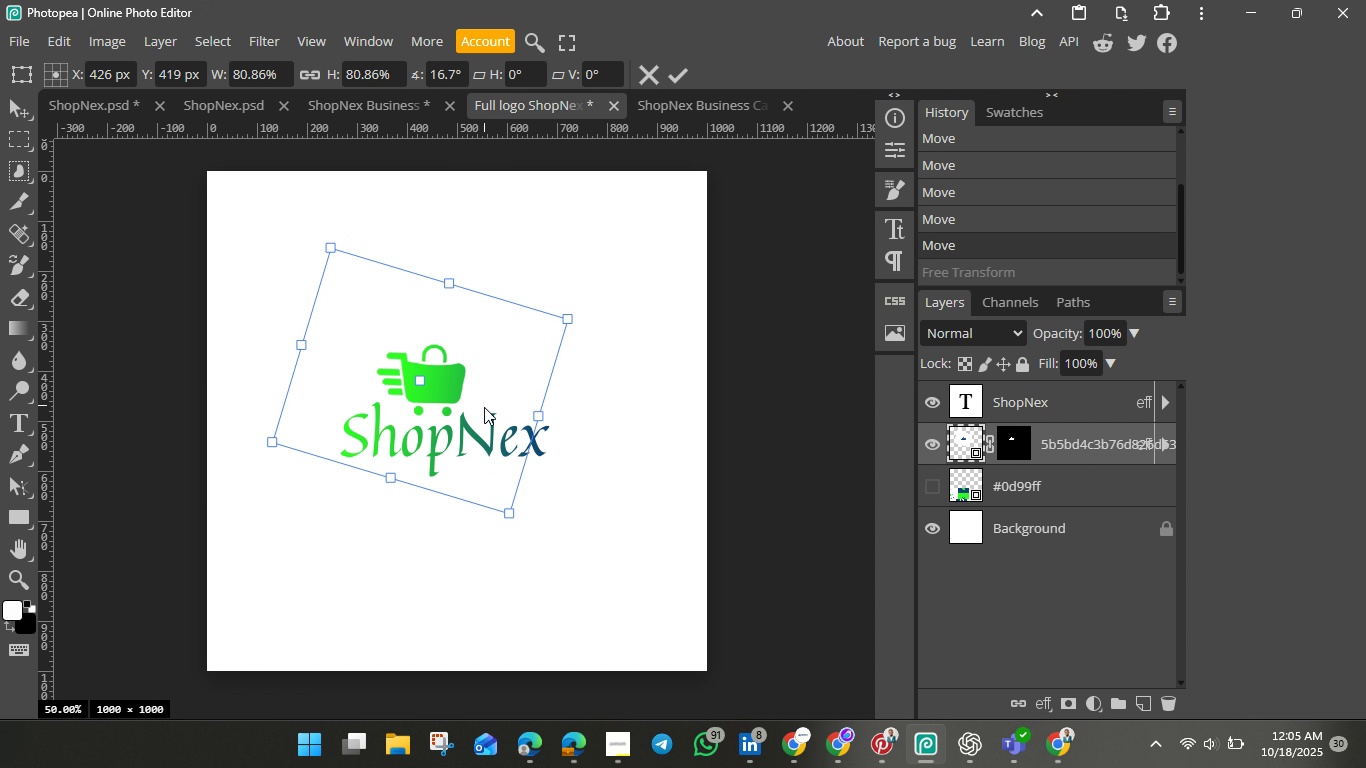 
key(Shift+ShiftLeft)
 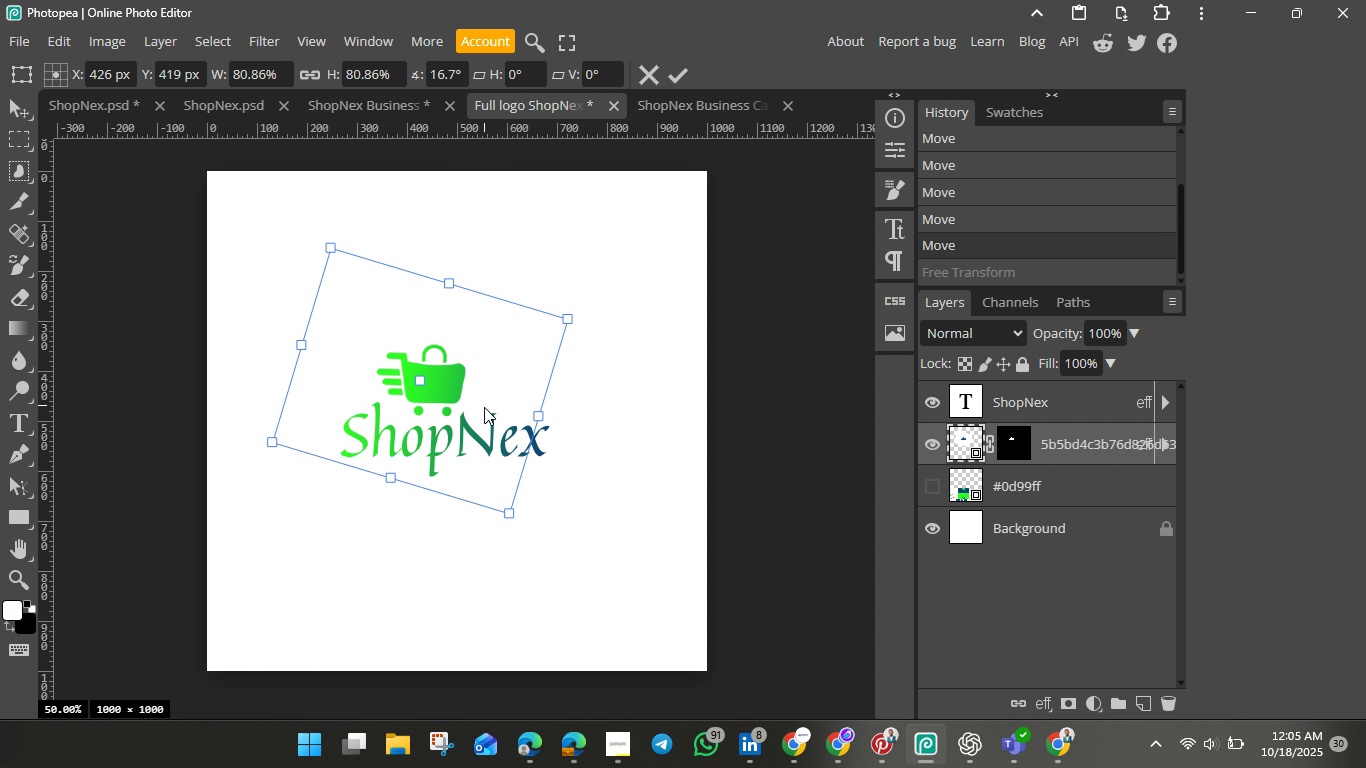 
key(Shift+ShiftLeft)
 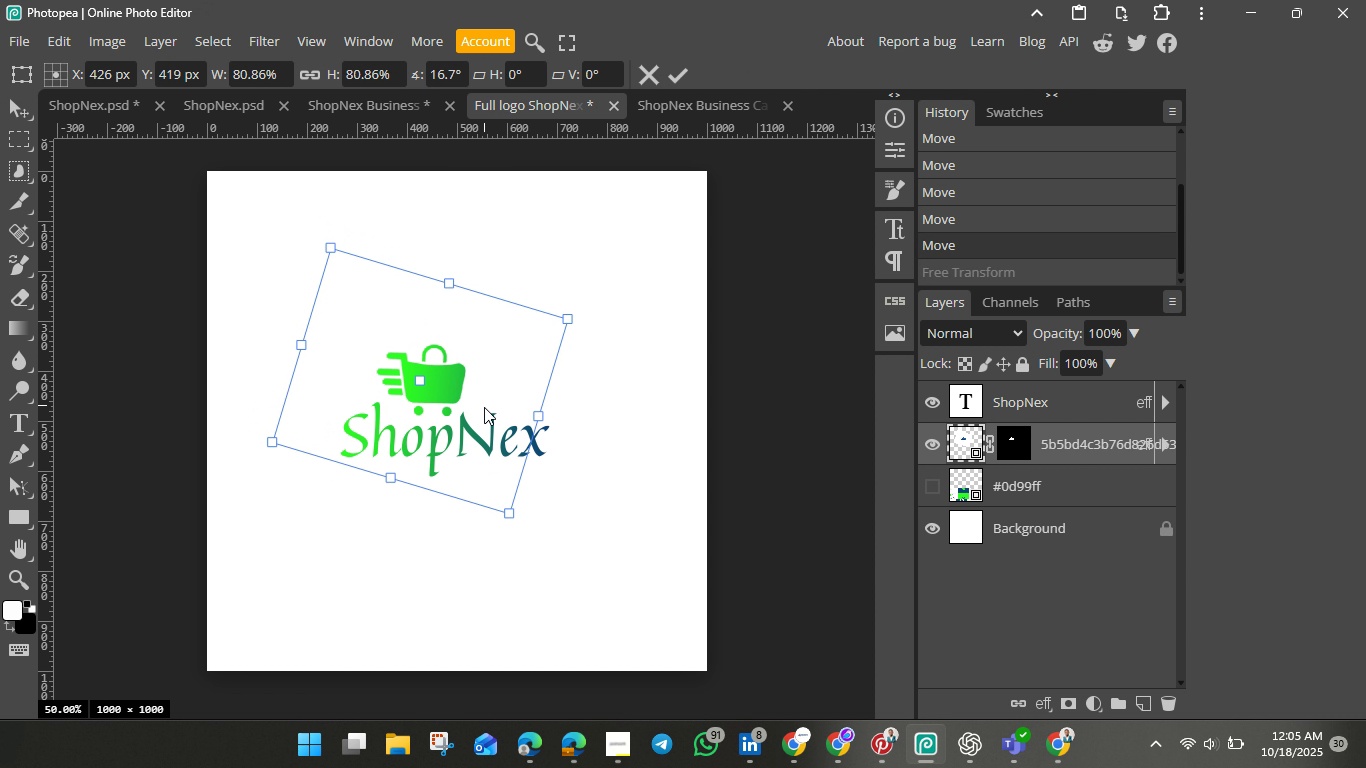 
key(Shift+ShiftLeft)
 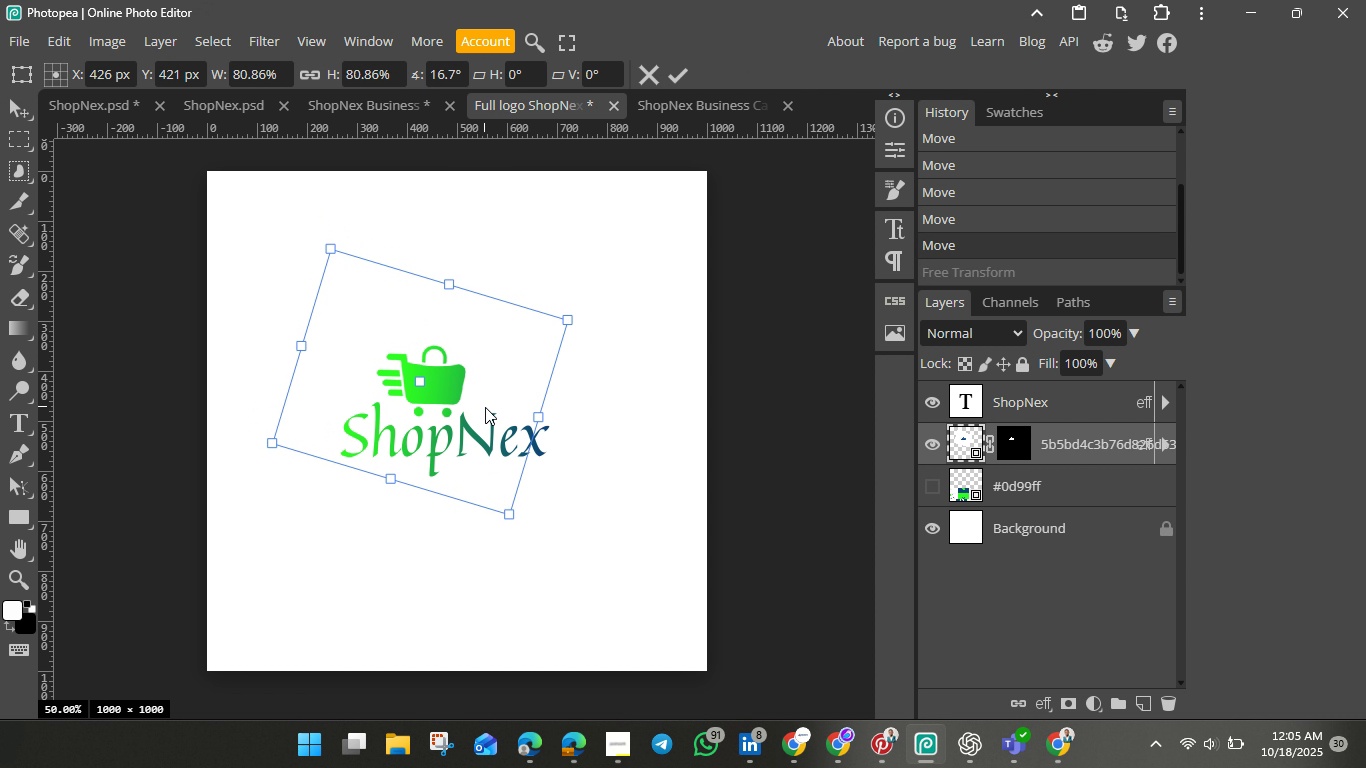 
key(Shift+ShiftLeft)
 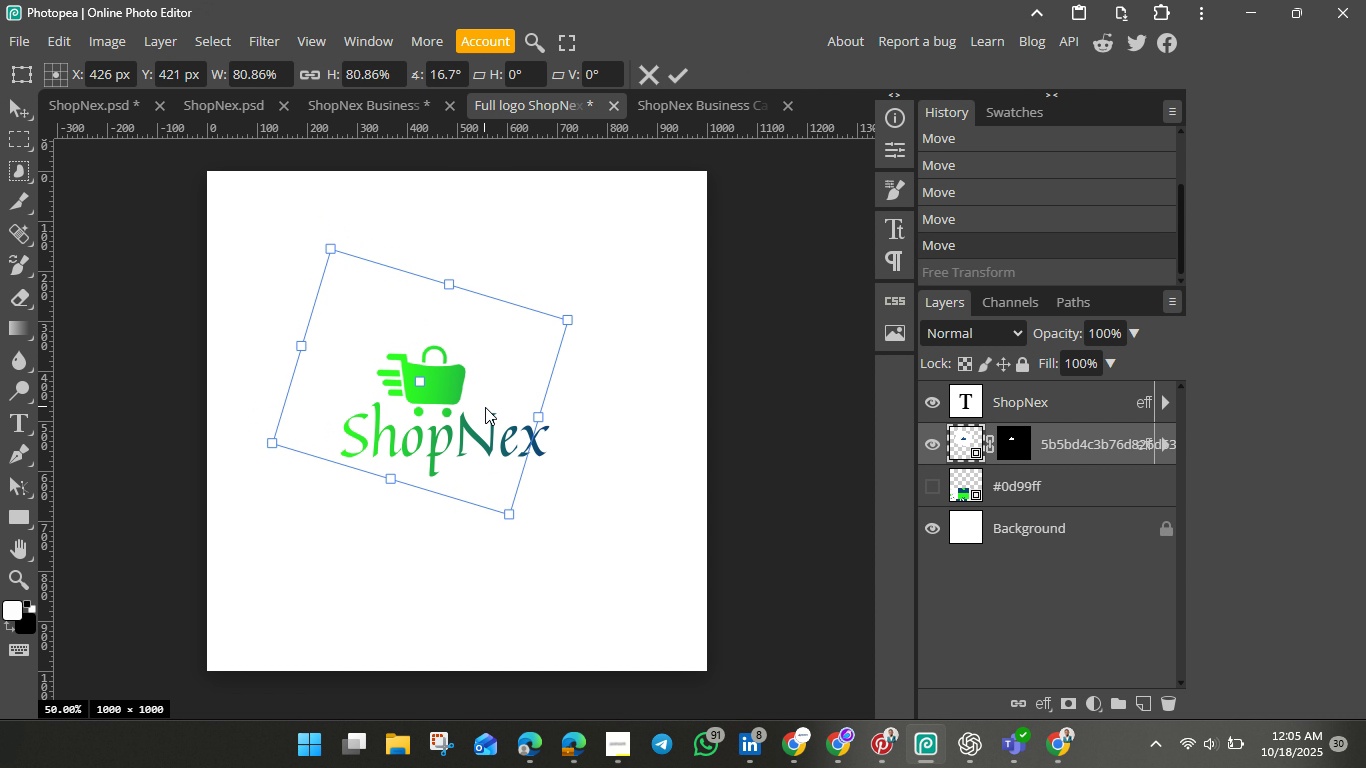 
key(Shift+ShiftLeft)
 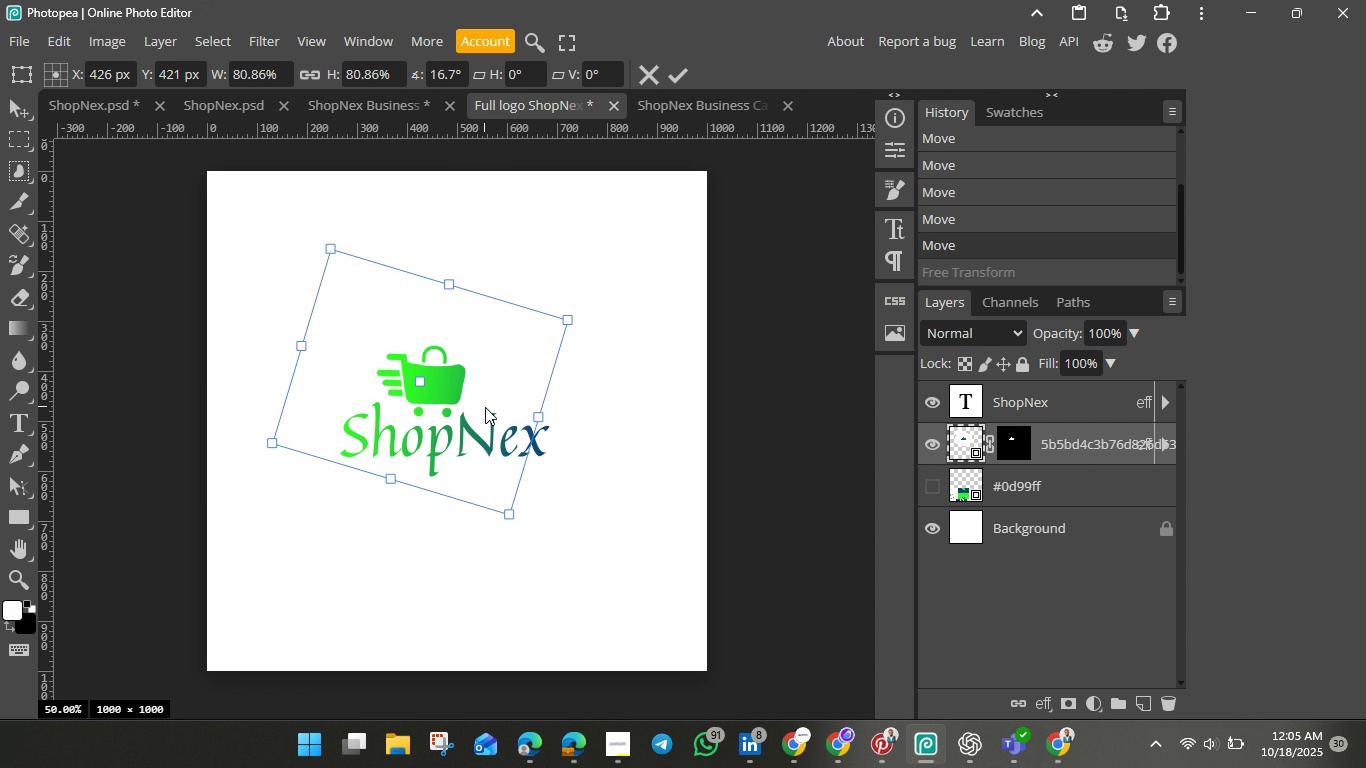 
key(Shift+ShiftLeft)
 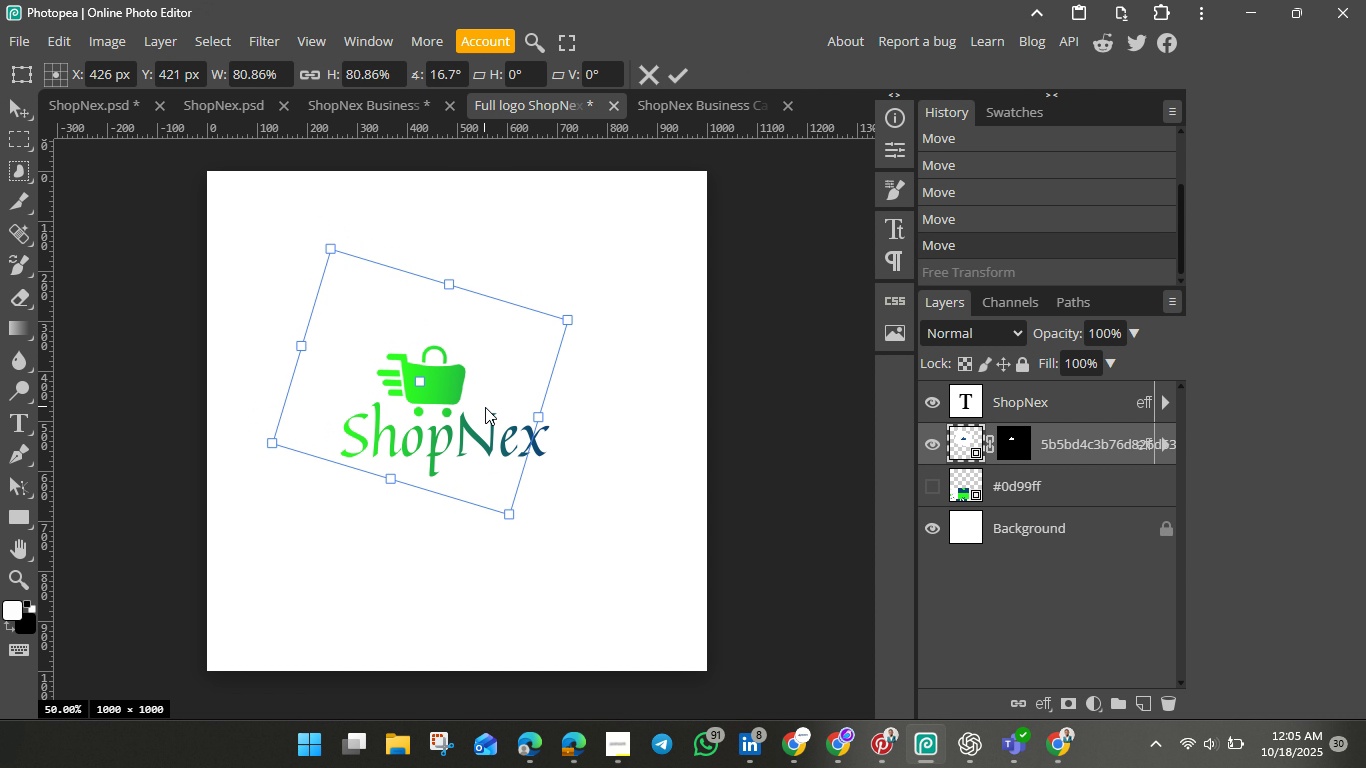 
key(Shift+ShiftLeft)
 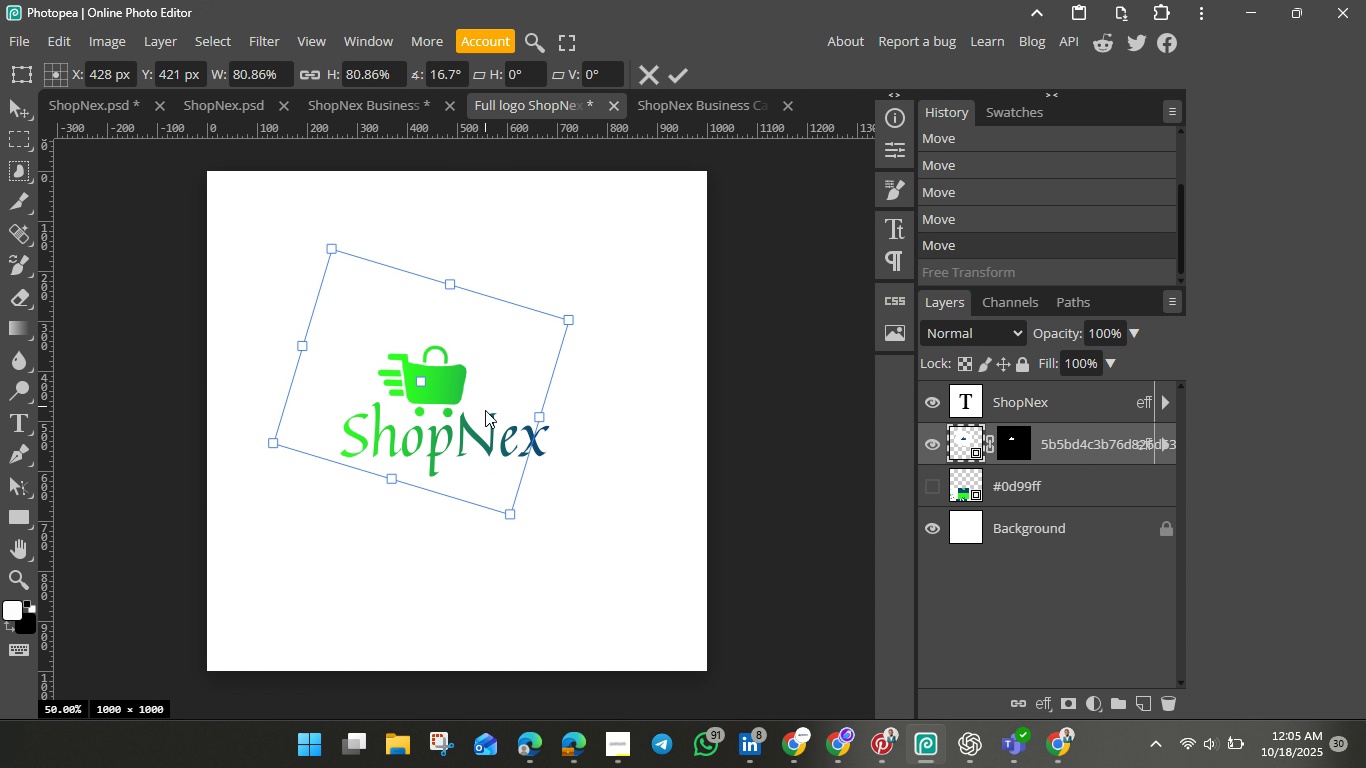 
key(Shift+ShiftLeft)
 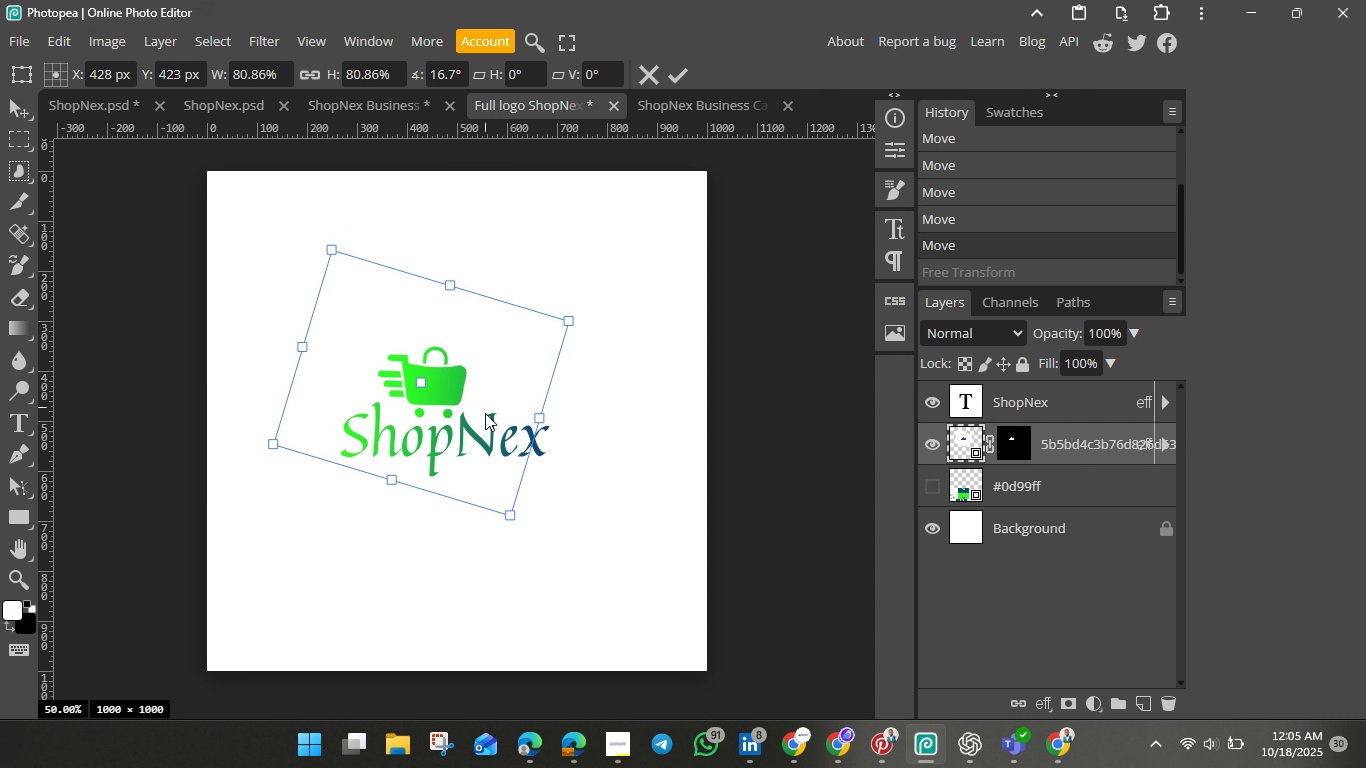 
hold_key(key=ShiftLeft, duration=1.69)
 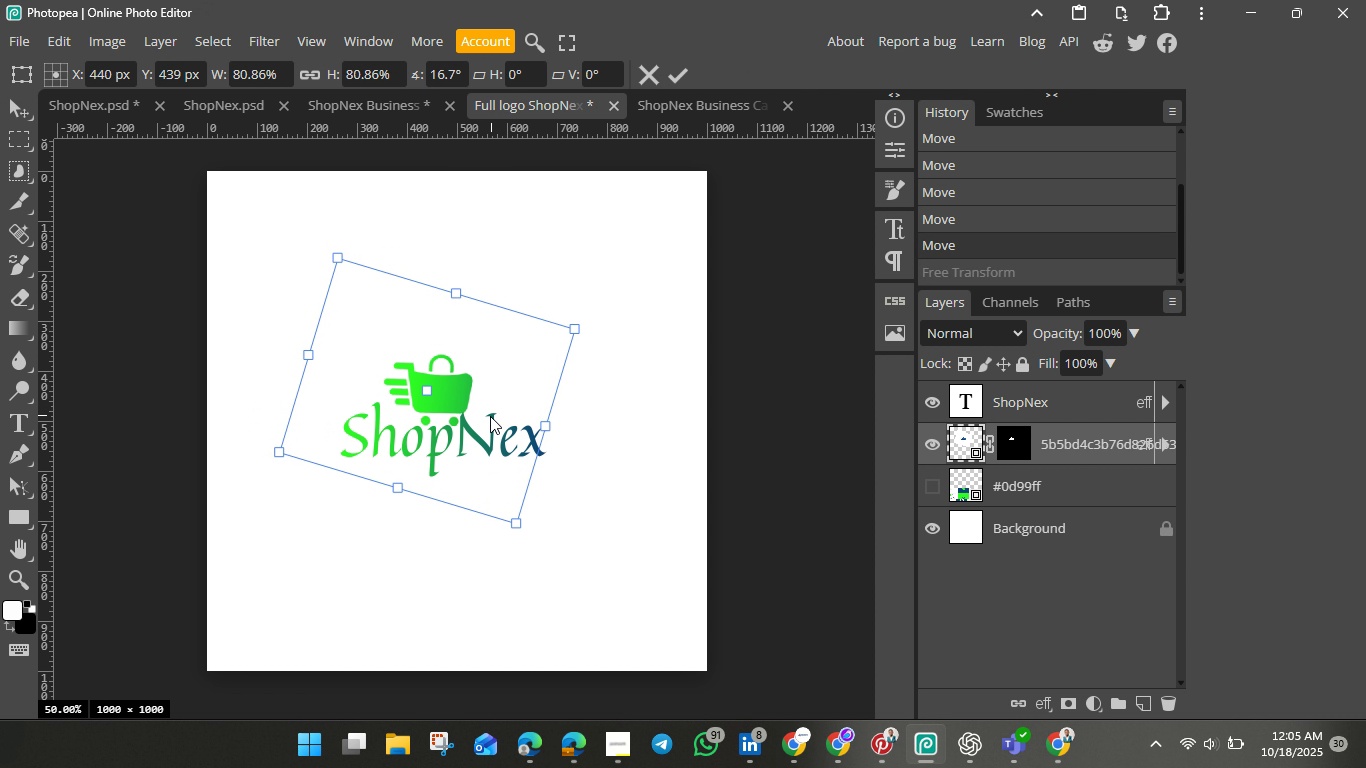 
hold_key(key=ShiftLeft, duration=1.51)
 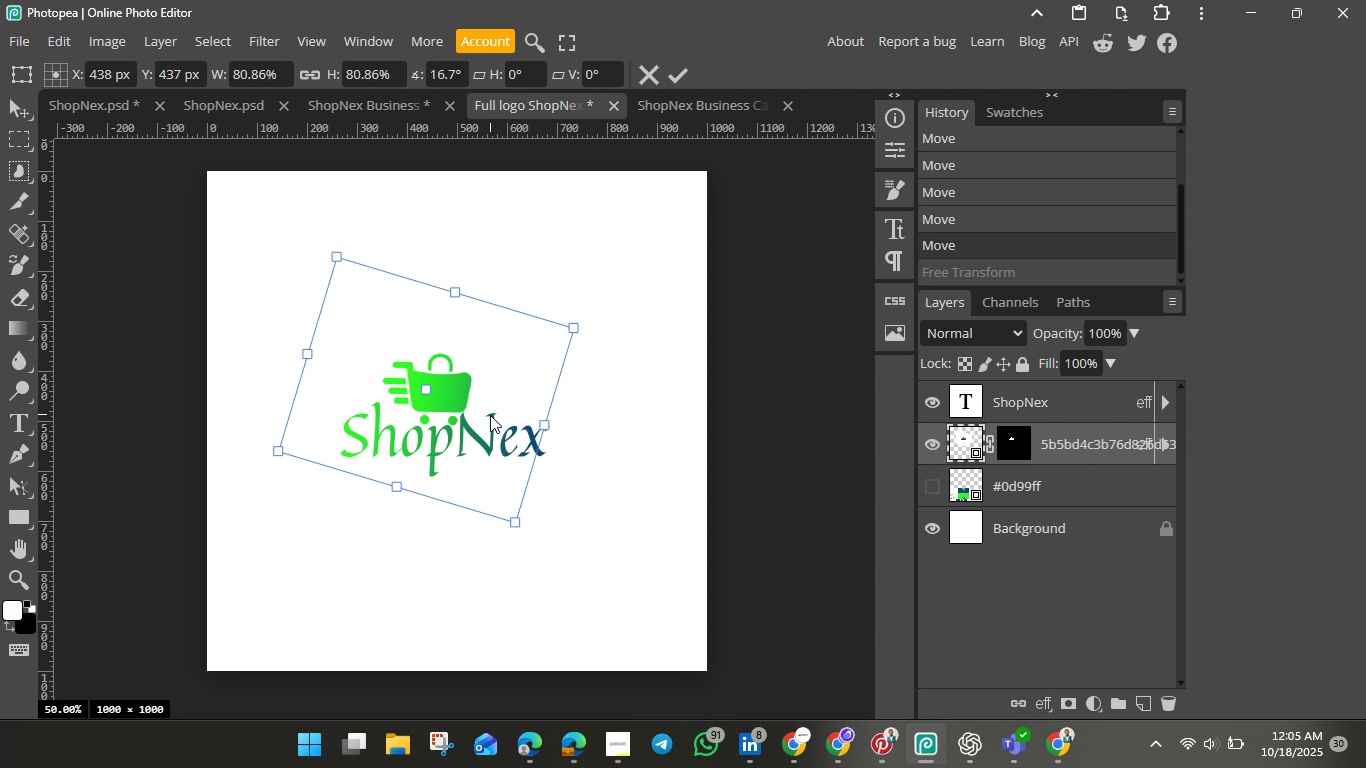 
hold_key(key=ShiftLeft, duration=1.53)
 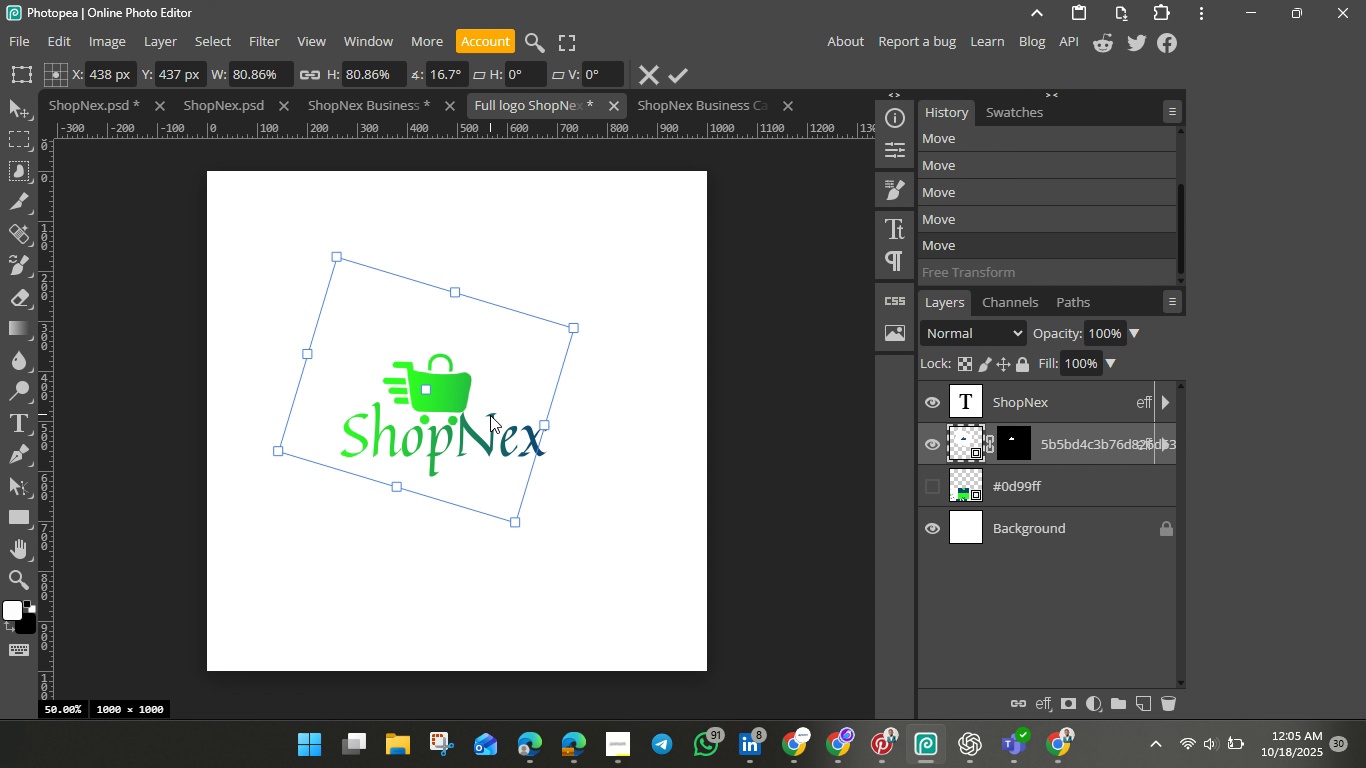 
hold_key(key=ShiftLeft, duration=0.94)
 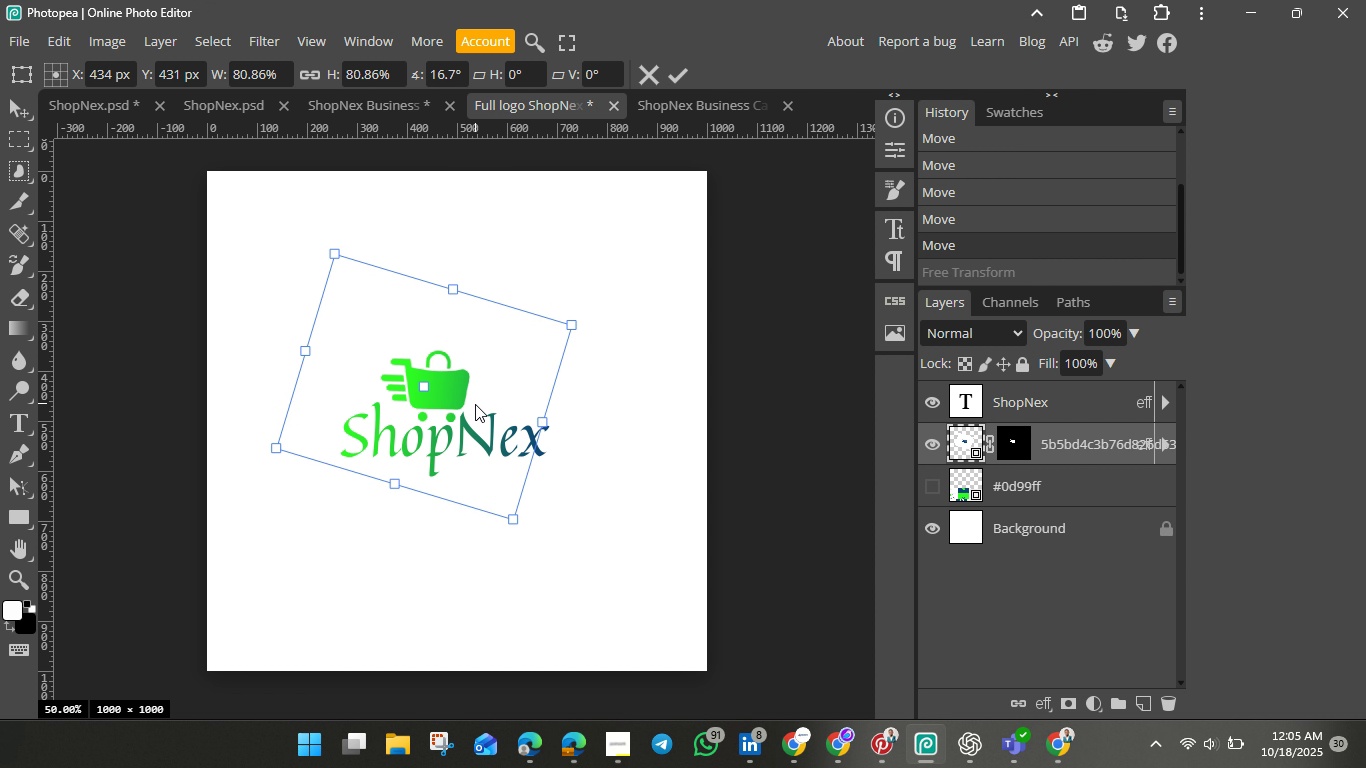 
hold_key(key=ShiftLeft, duration=1.51)
left_click_drag(start_coordinate=[275, 449], to_coordinate=[285, 450])
 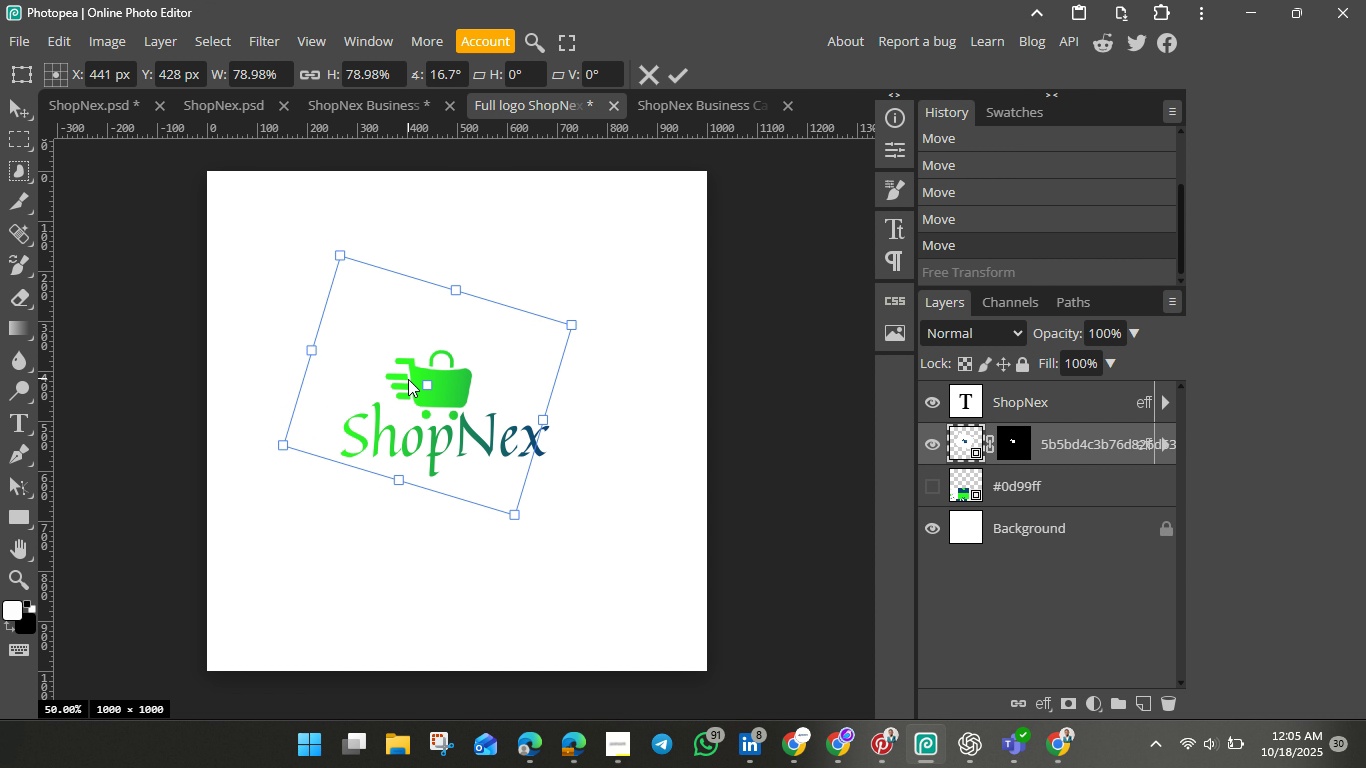 
hold_key(key=ShiftLeft, duration=0.97)
 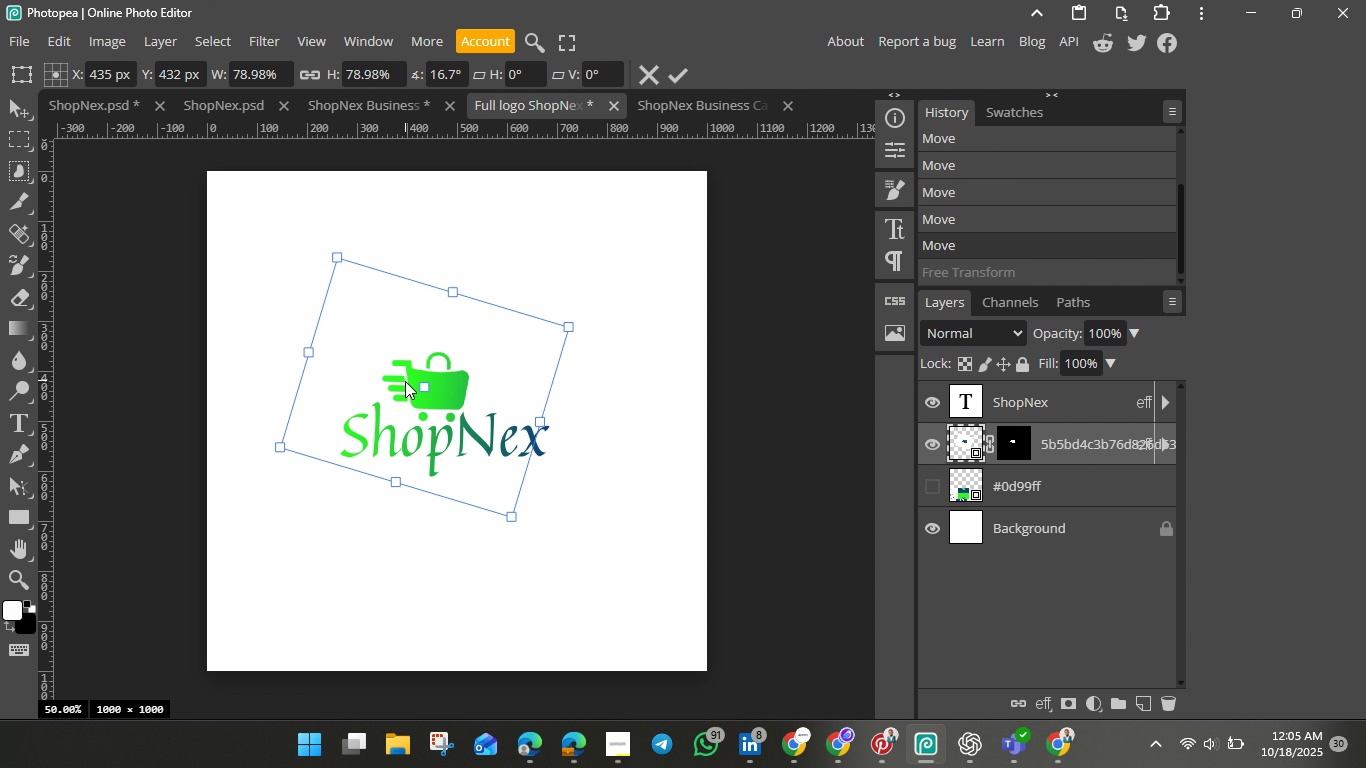 
 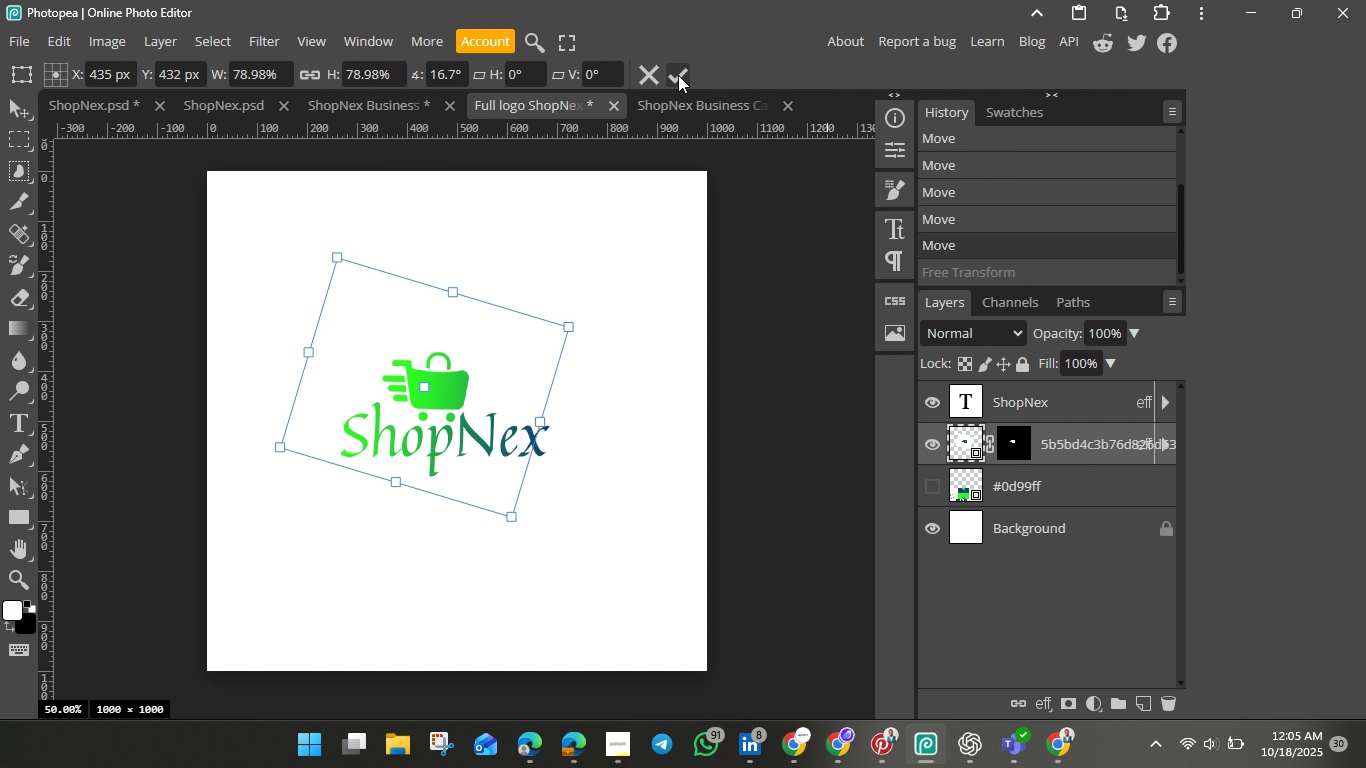 
middle_click([639, 81])
 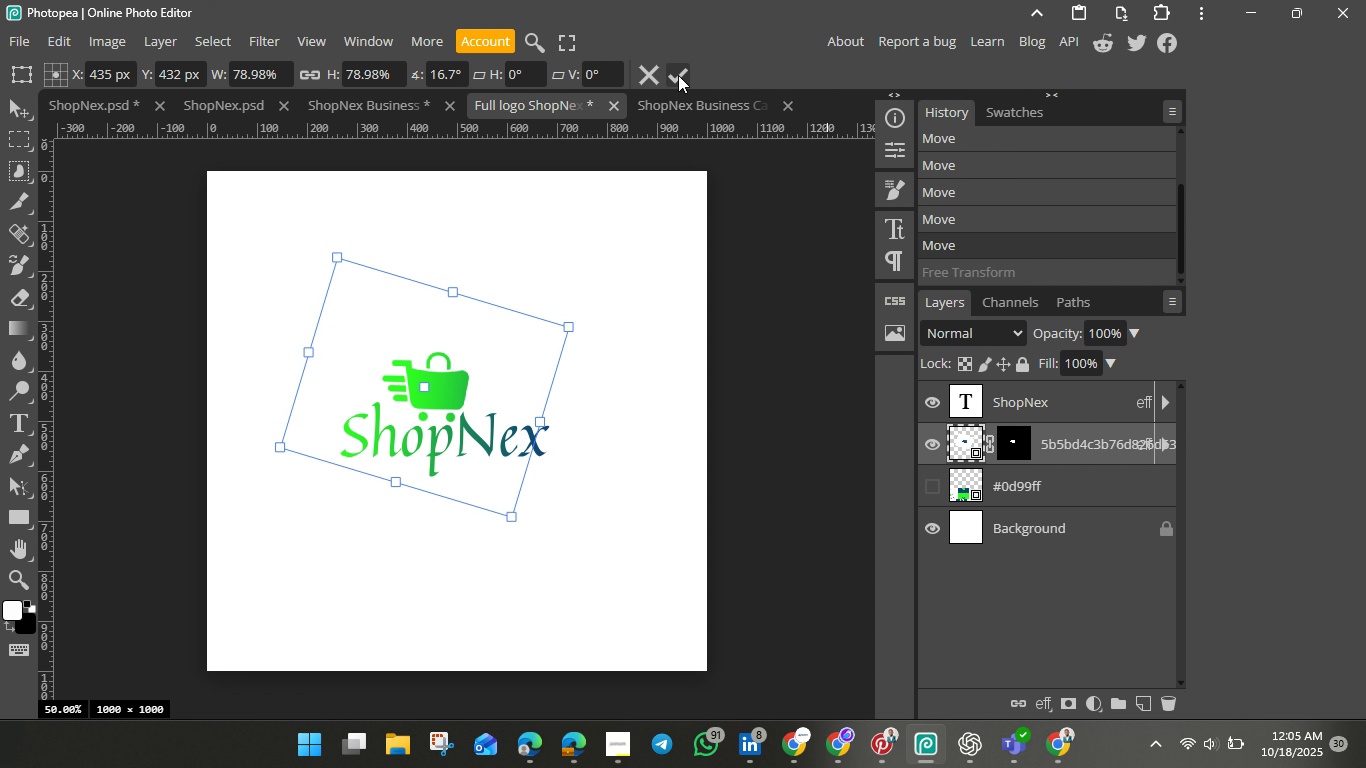 
left_click([677, 75])
 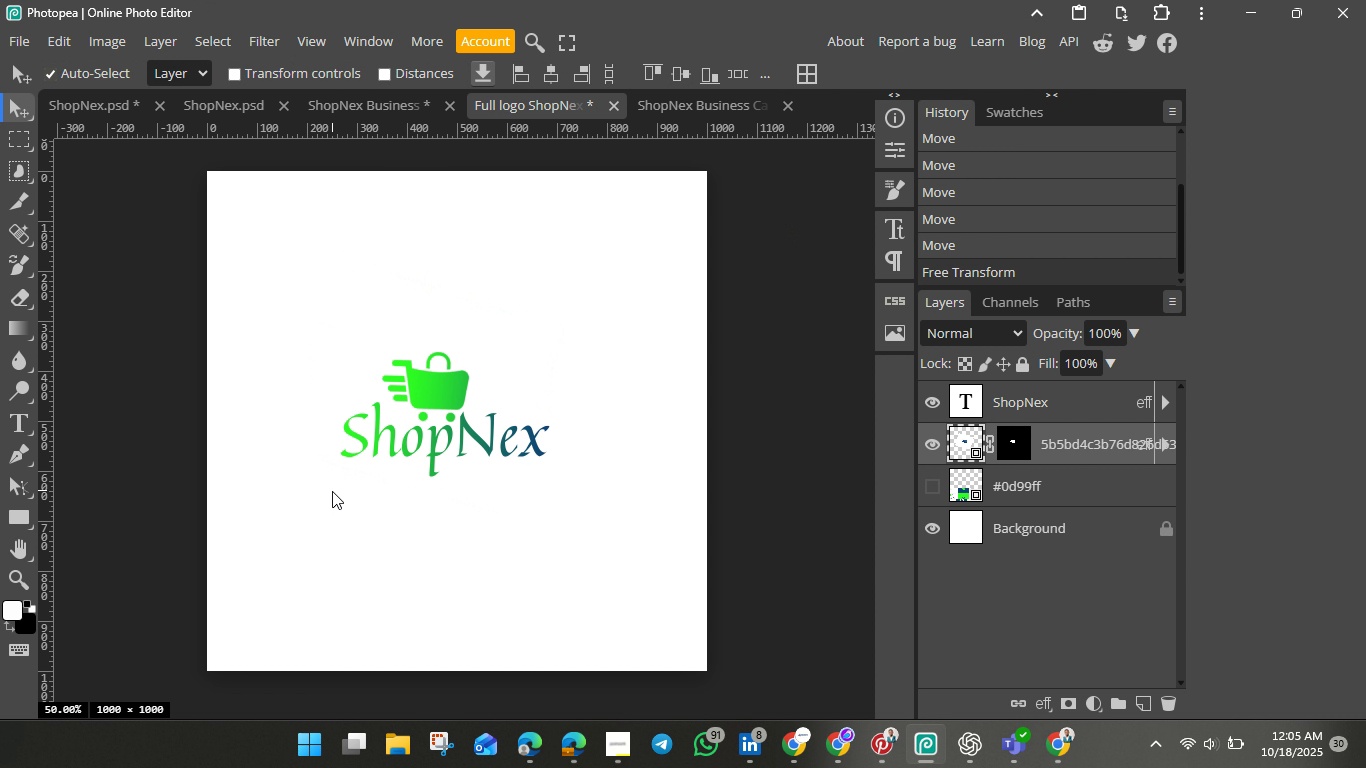 
left_click_drag(start_coordinate=[332, 491], to_coordinate=[534, 346])
 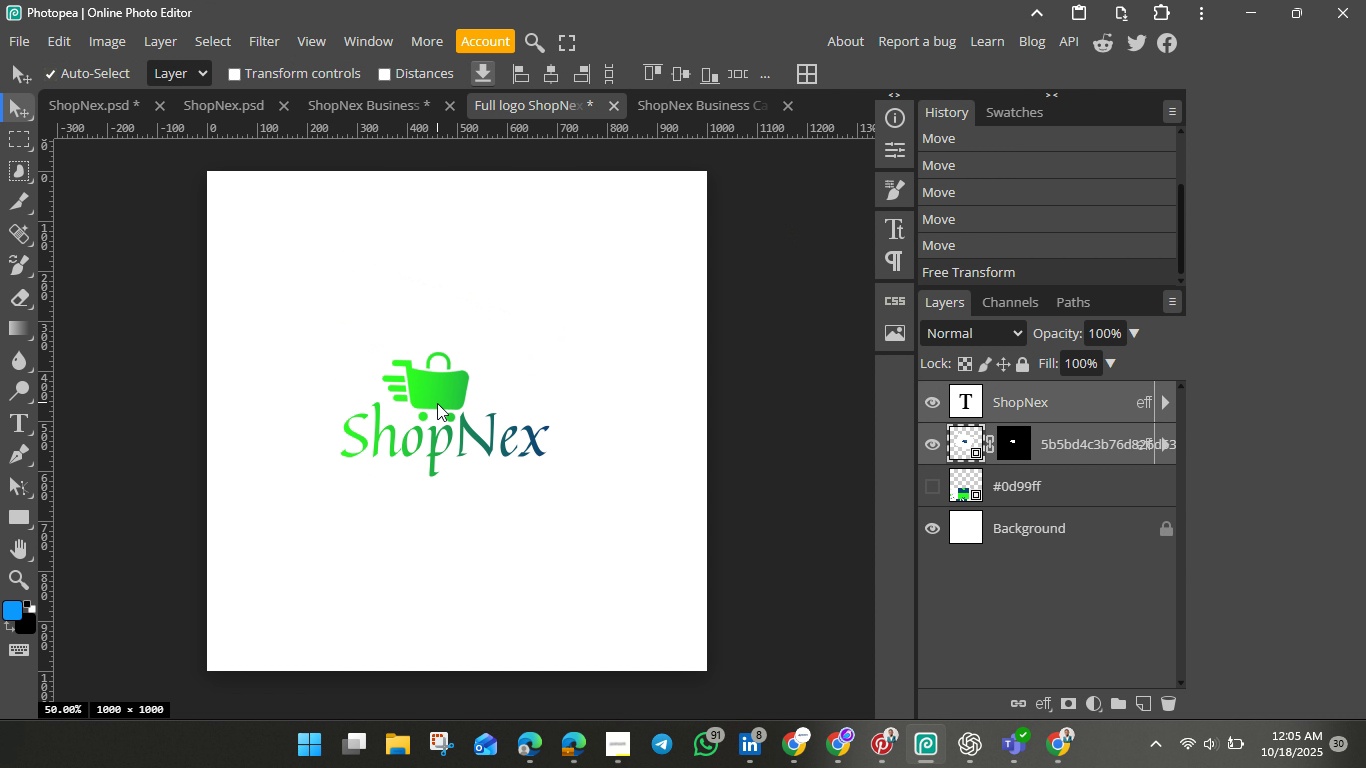 
hold_key(key=ShiftLeft, duration=0.75)
 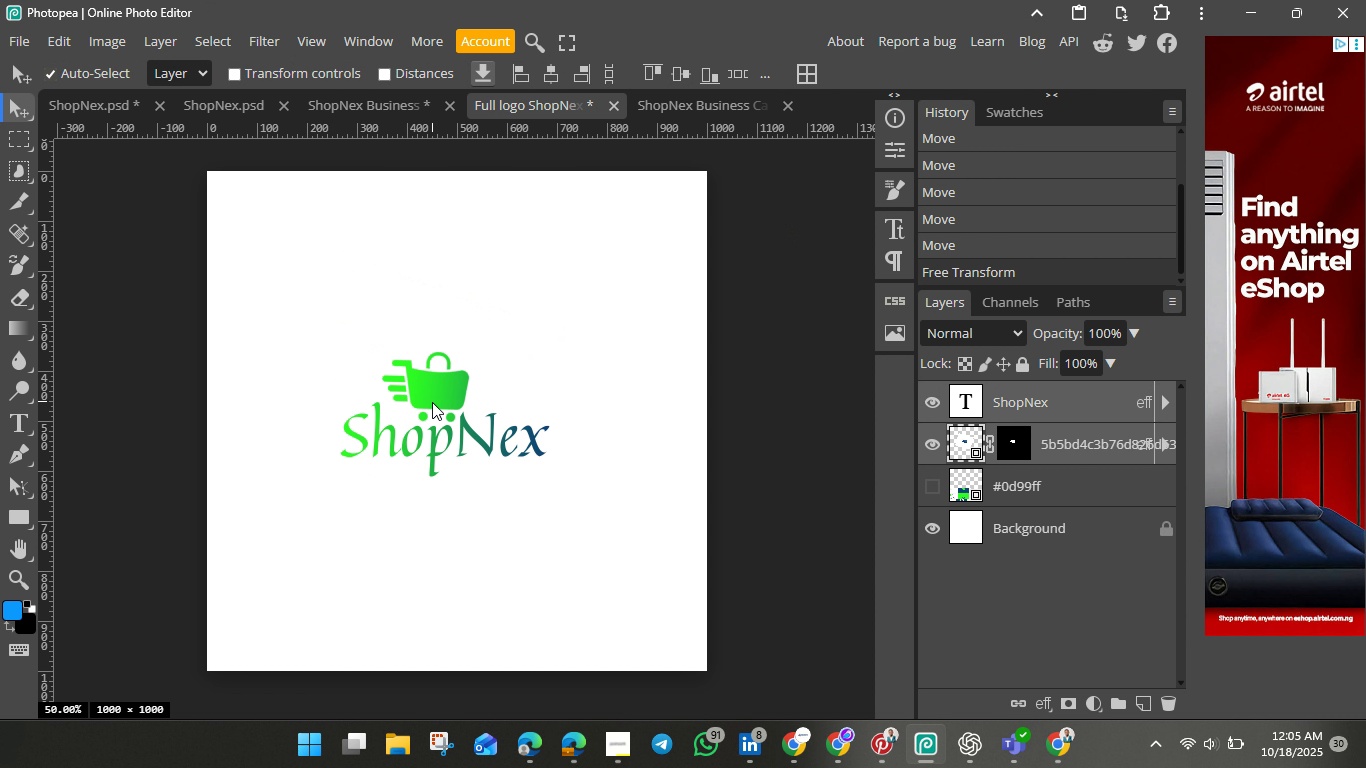 
left_click_drag(start_coordinate=[432, 402], to_coordinate=[462, 439])
 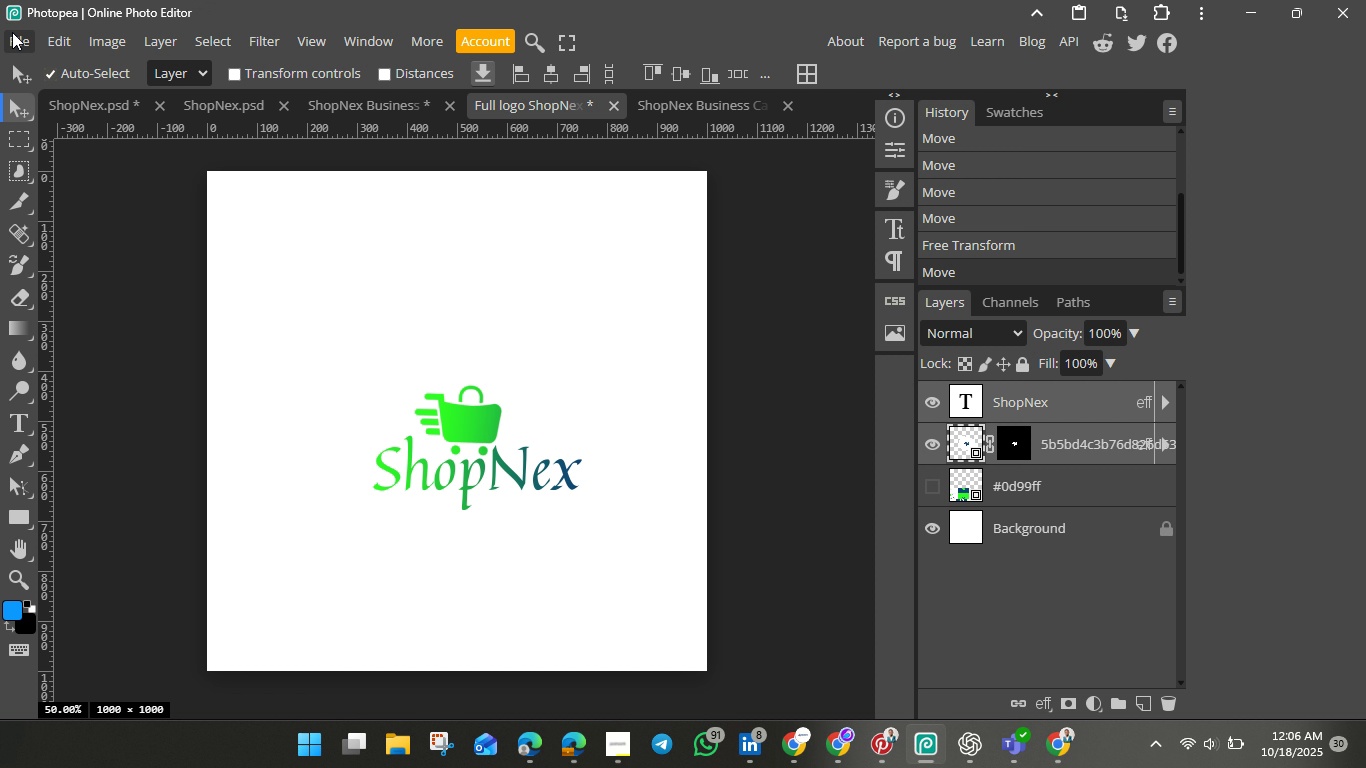 
left_click([12, 32])
 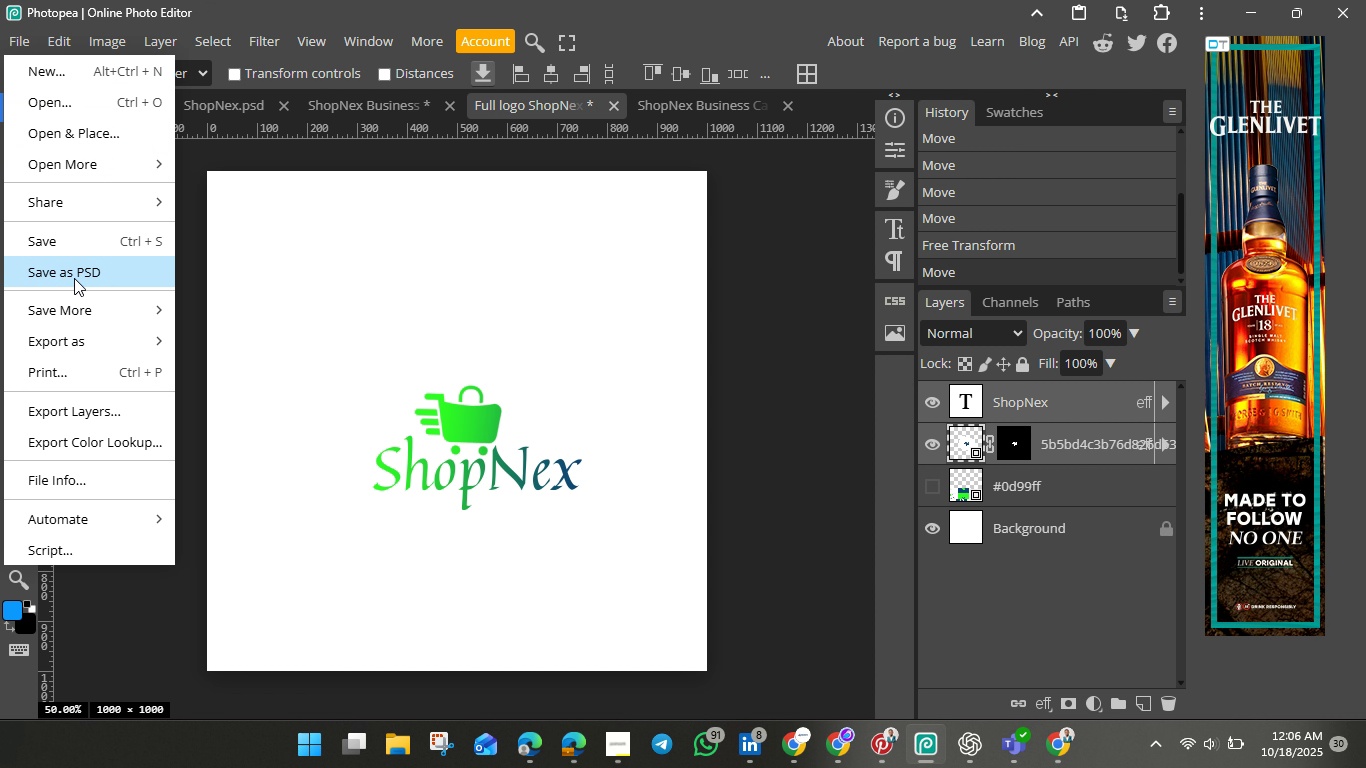 
left_click([74, 278])
 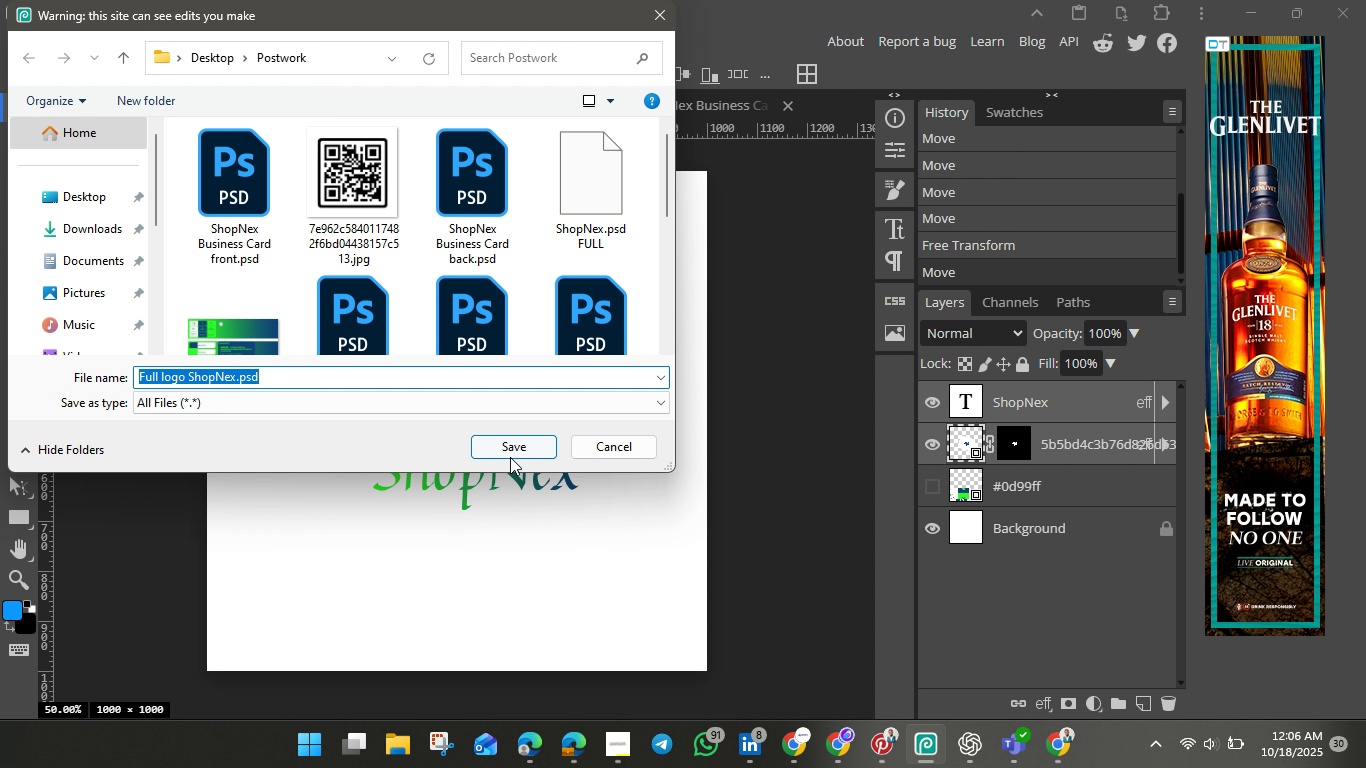 
left_click([516, 449])
 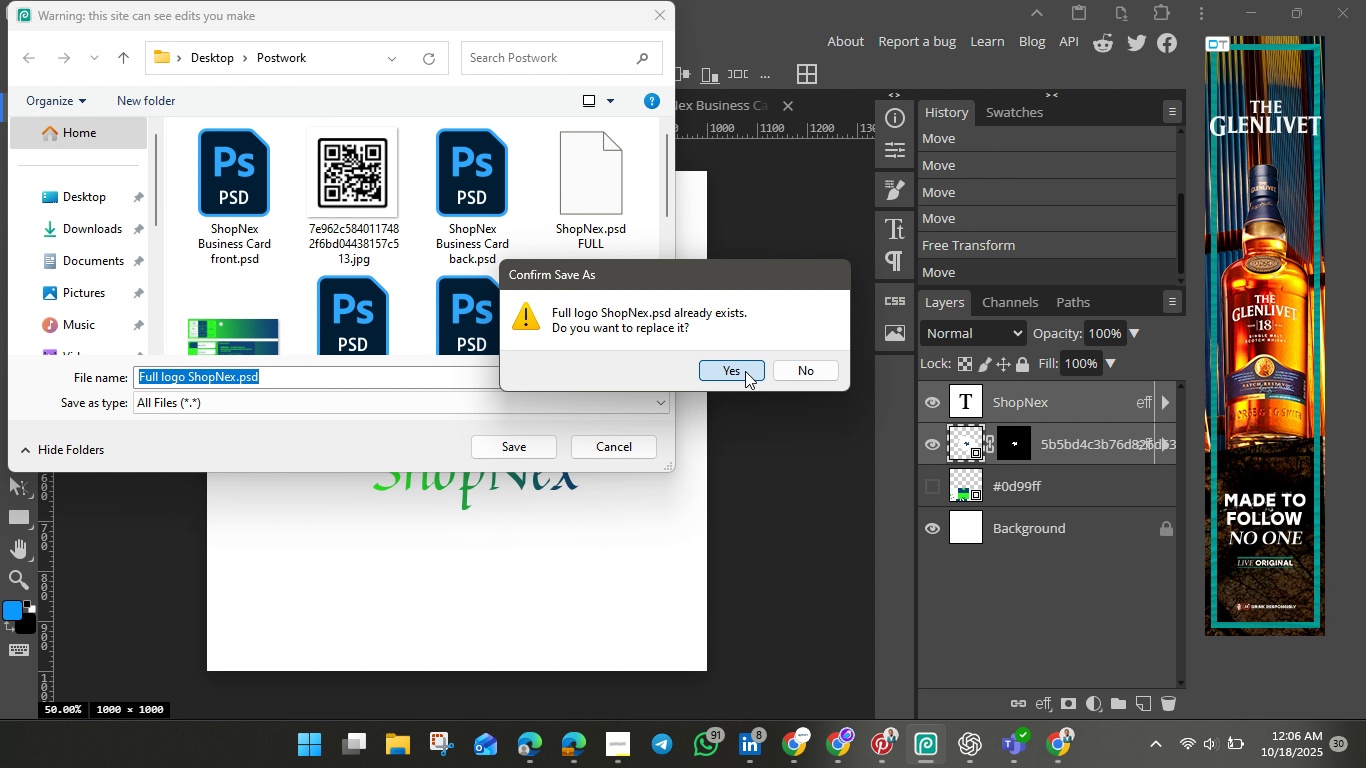 
left_click([745, 371])
 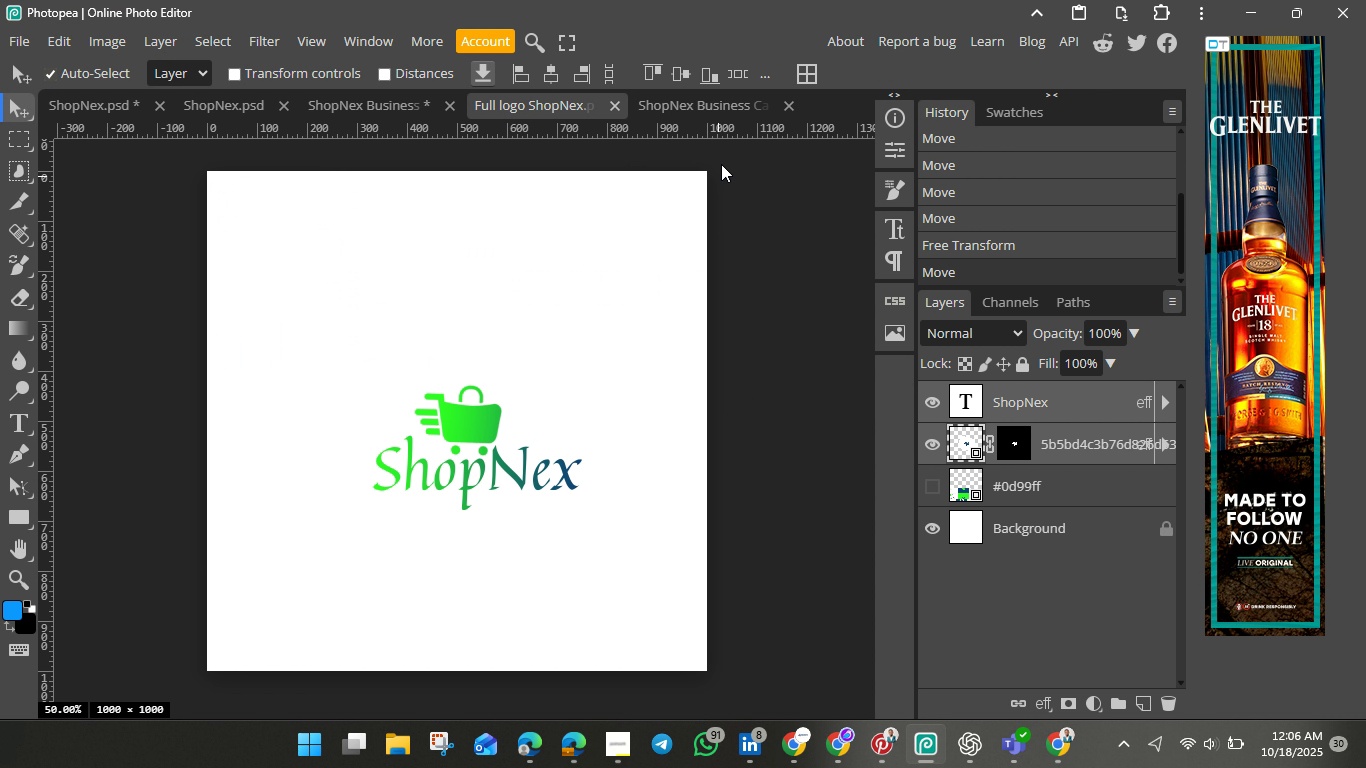 
left_click([708, 102])
 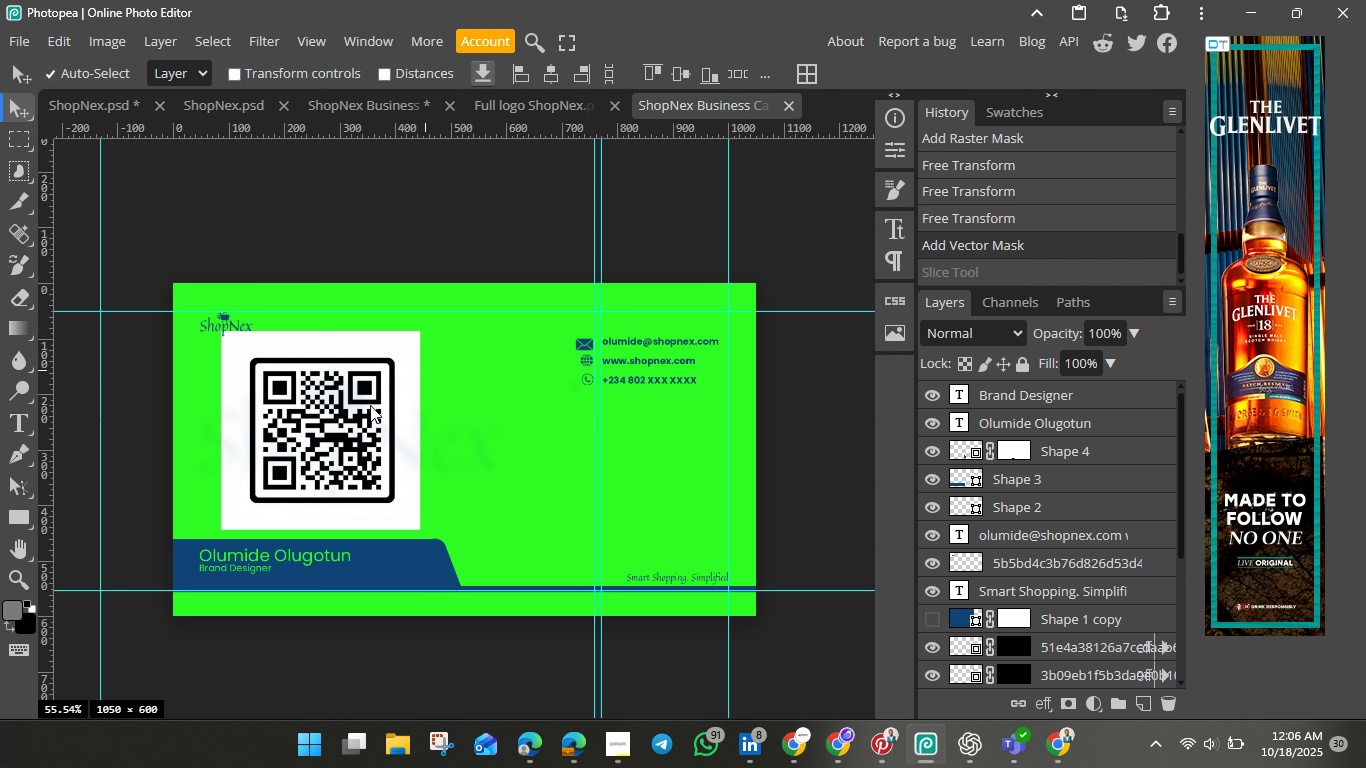 
left_click([334, 428])
 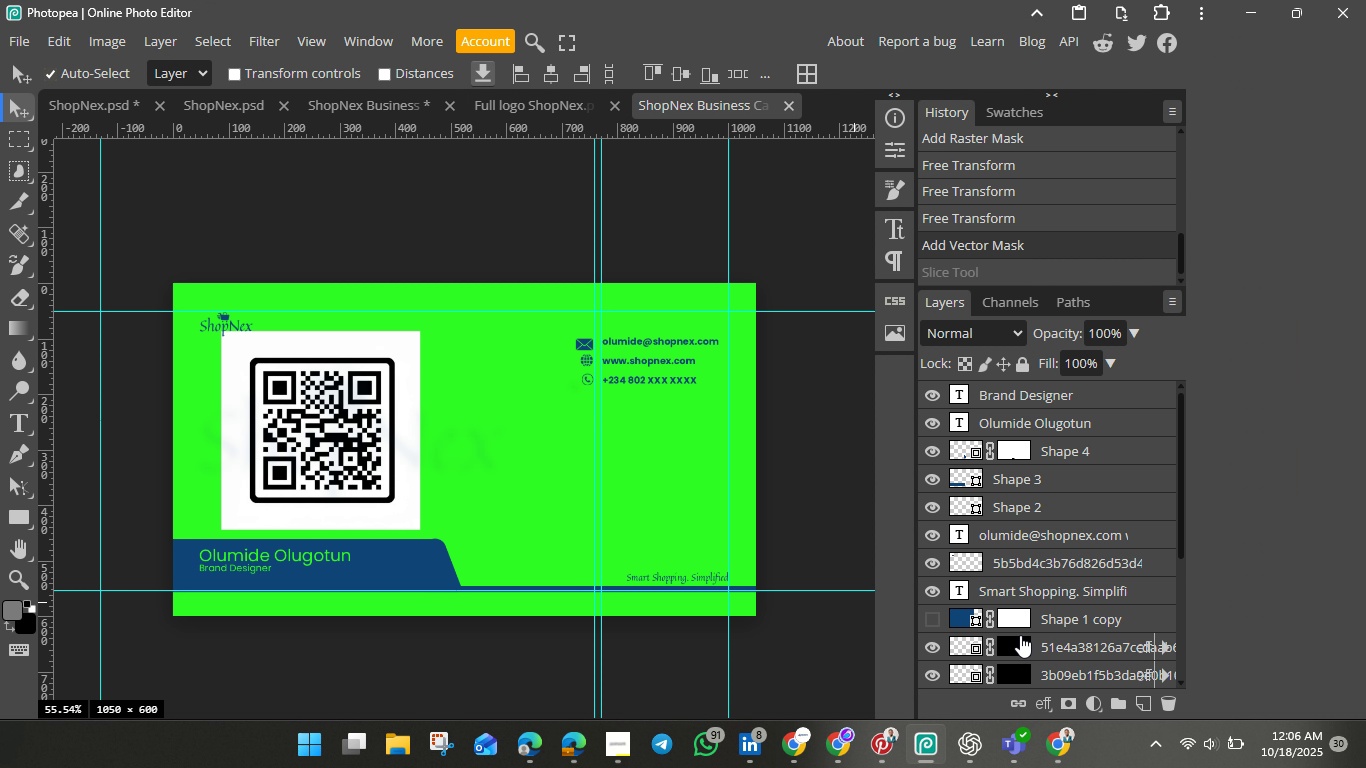 
scroll: coordinate [1013, 621], scroll_direction: down, amount: 2.0
 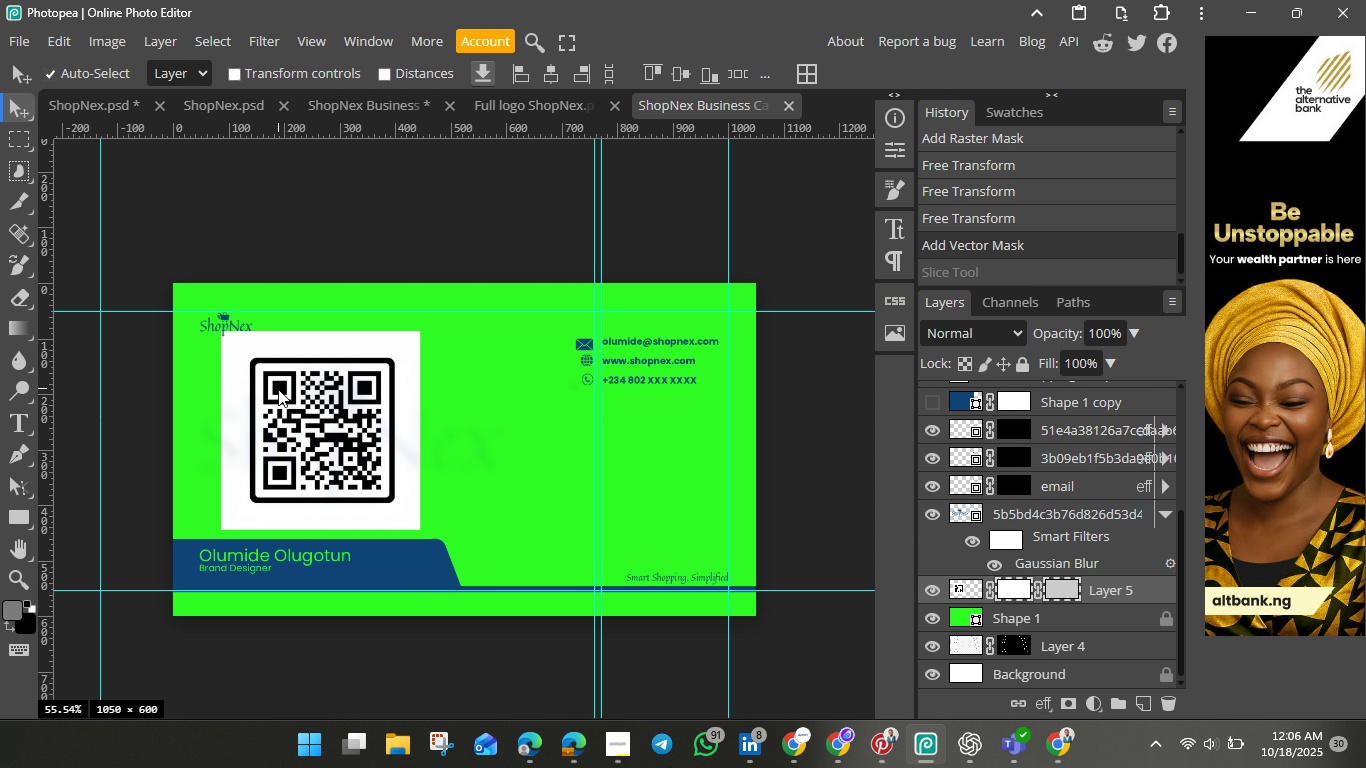 
right_click([278, 389])
 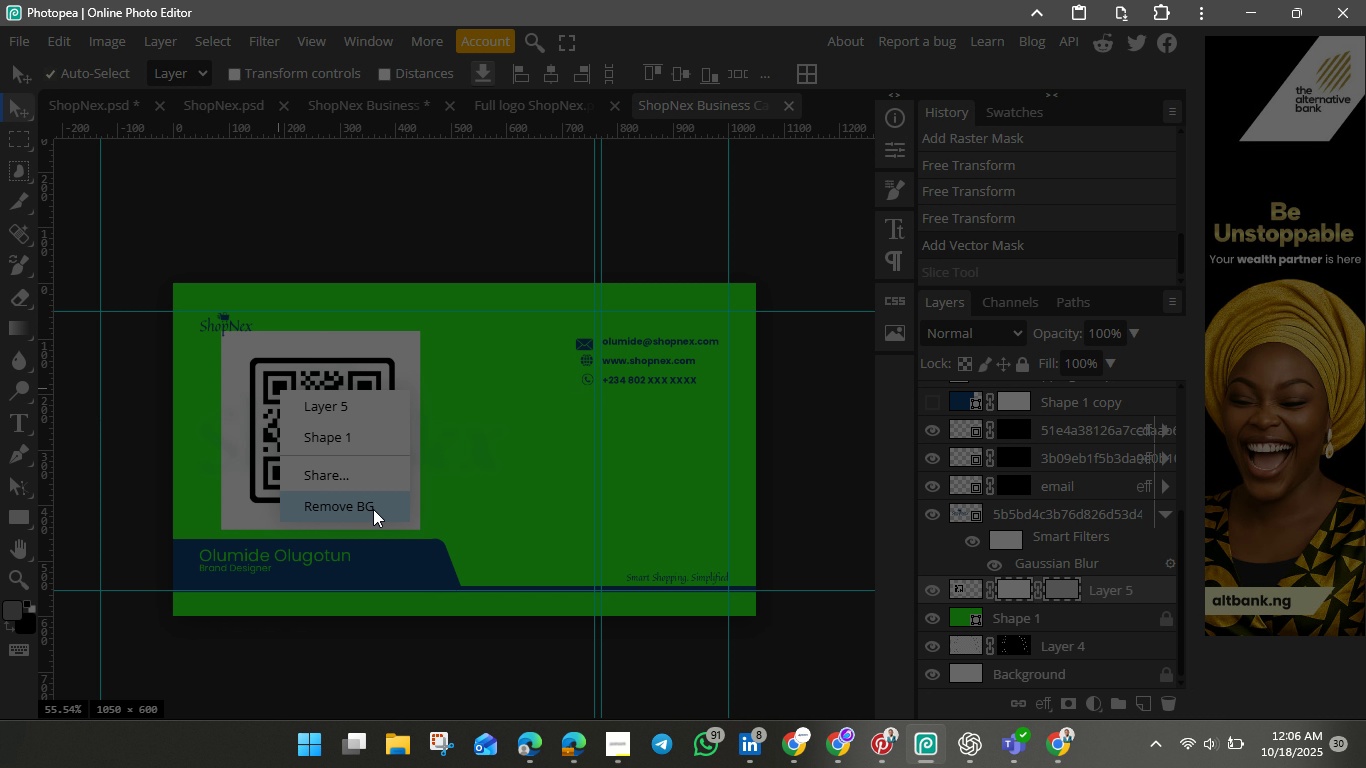 
left_click([373, 509])
 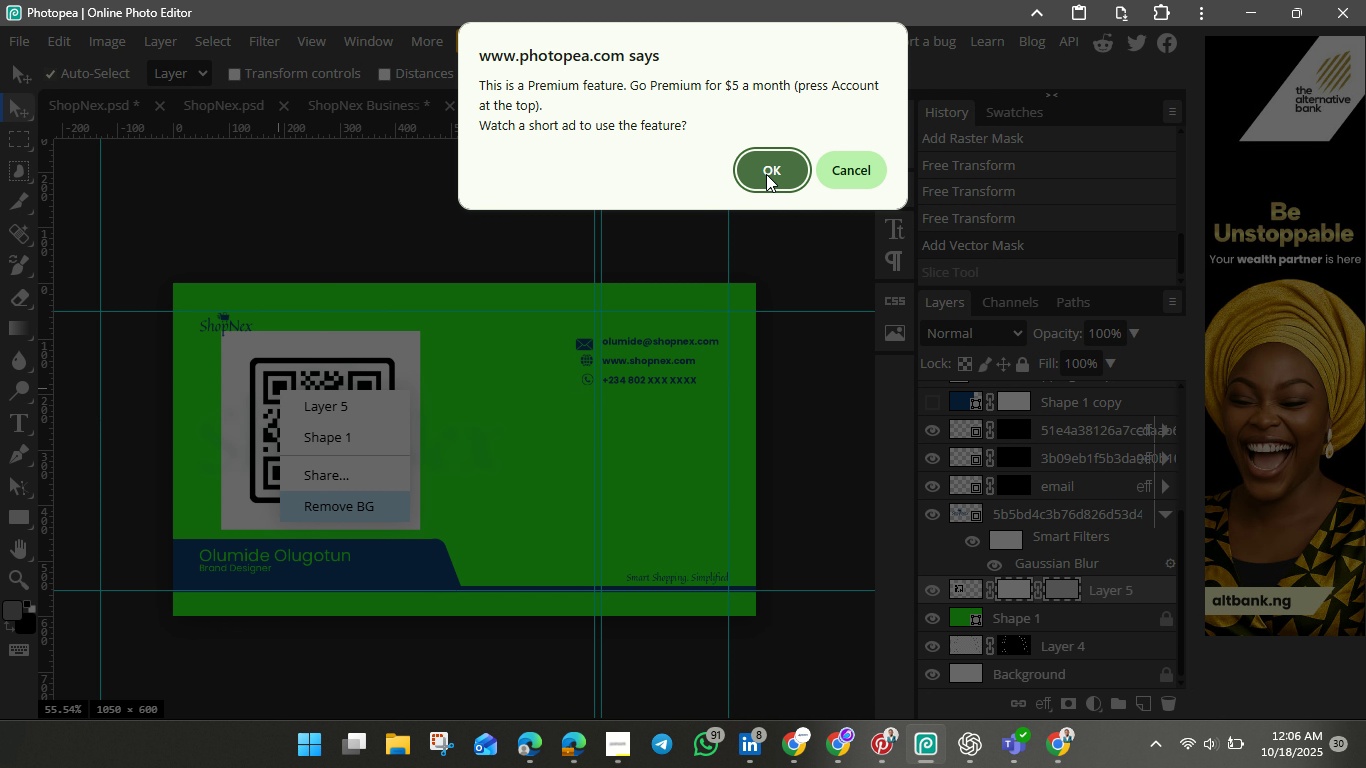 
left_click([766, 174])
 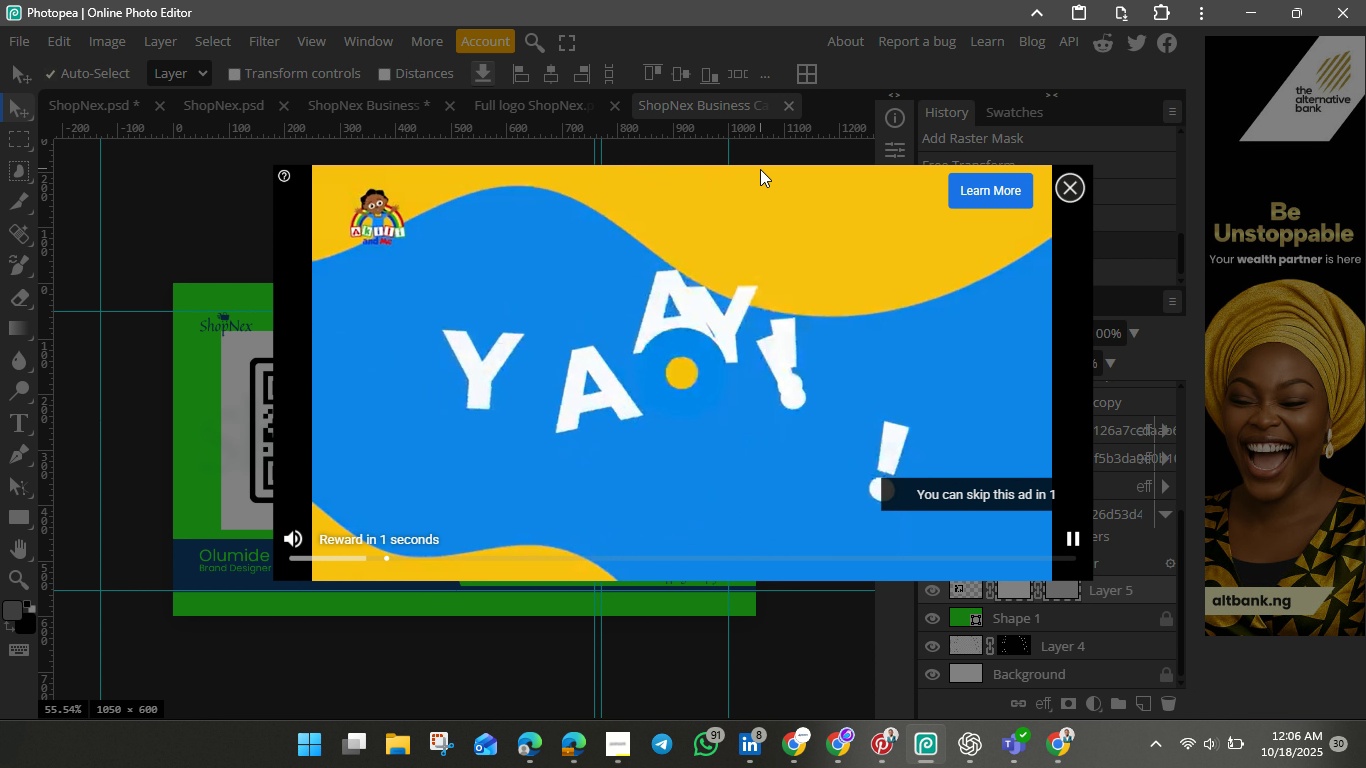 
wait(13.7)
 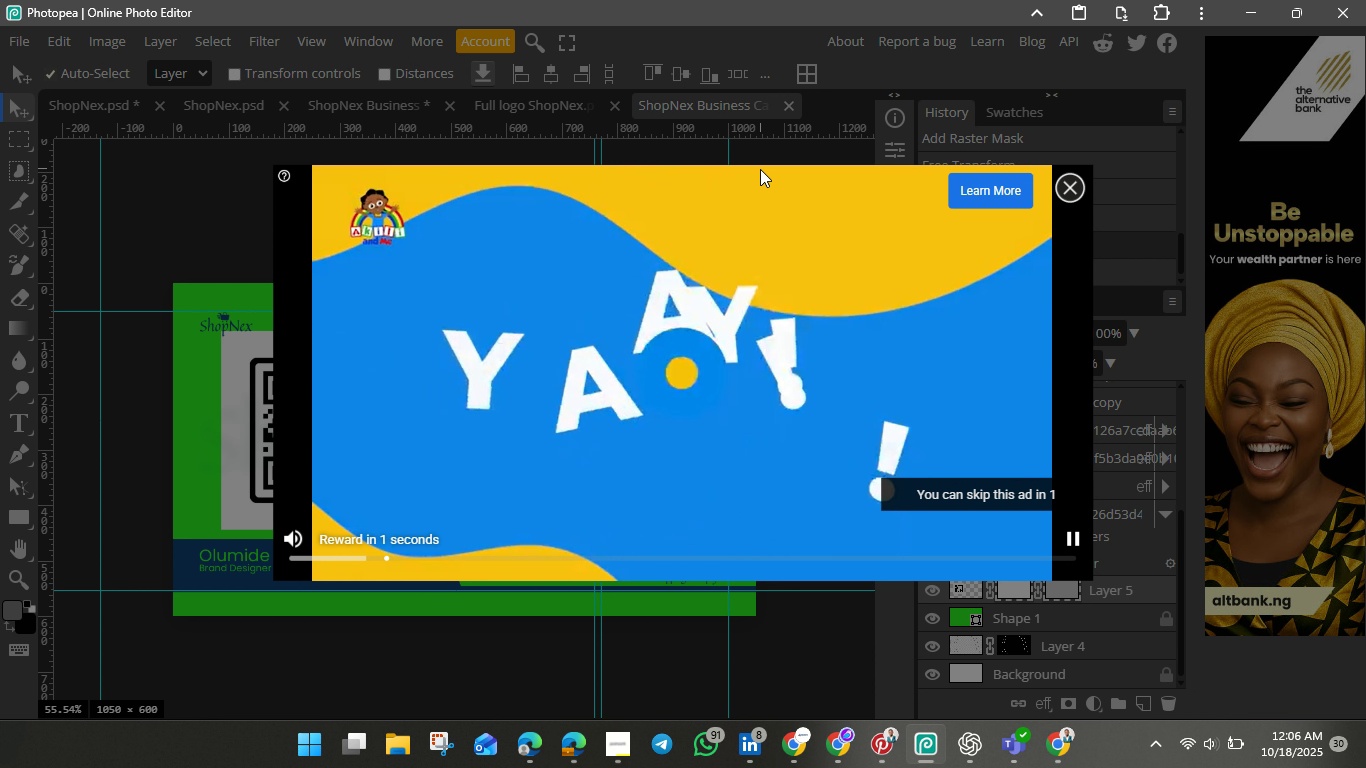 
left_click([1033, 488])
 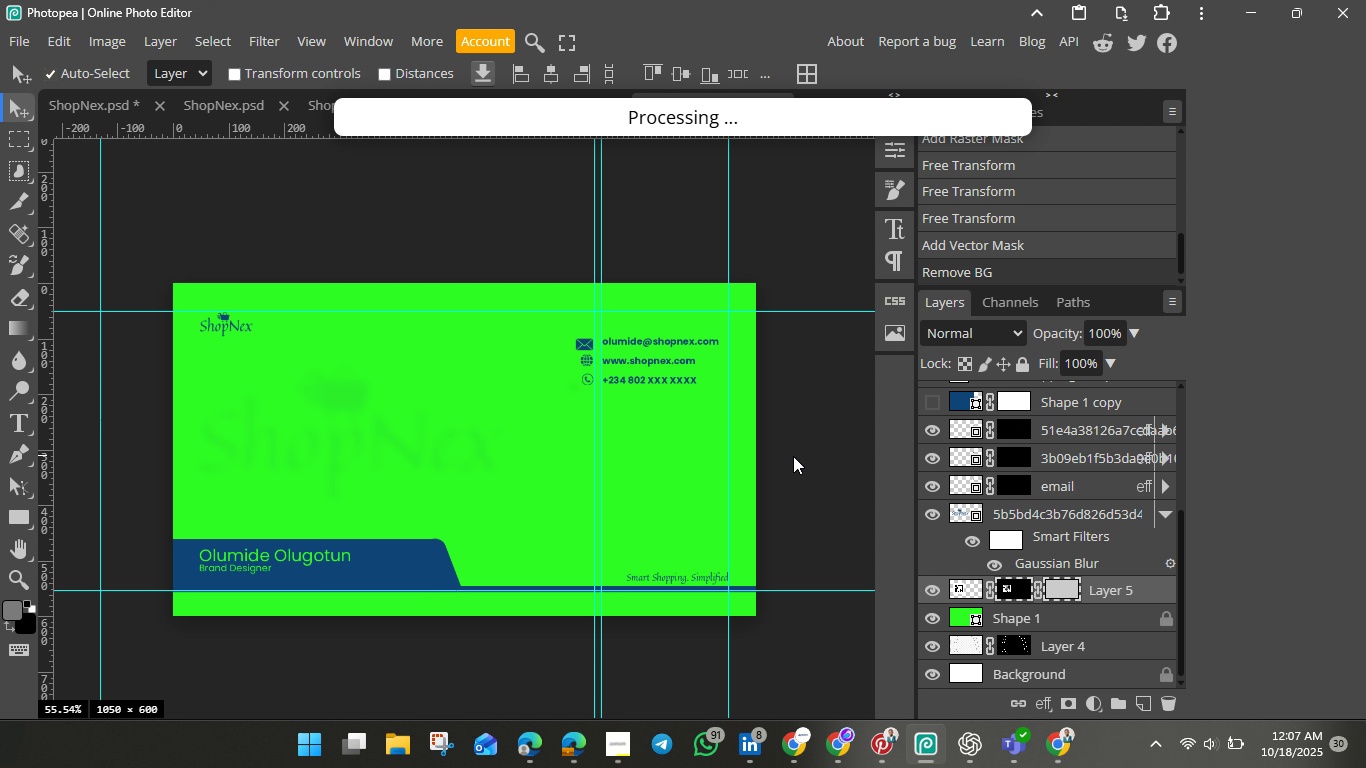 
wait(64.27)
 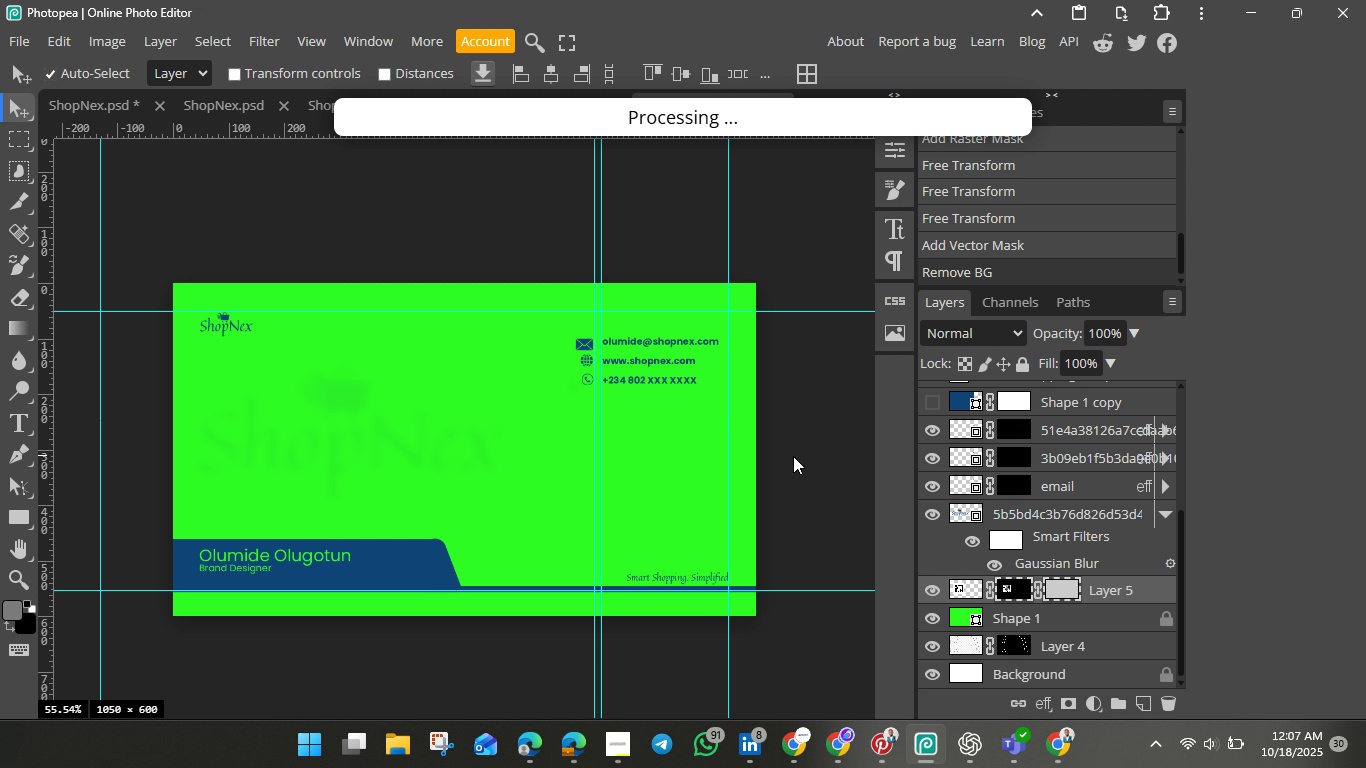 
left_click([103, 107])
 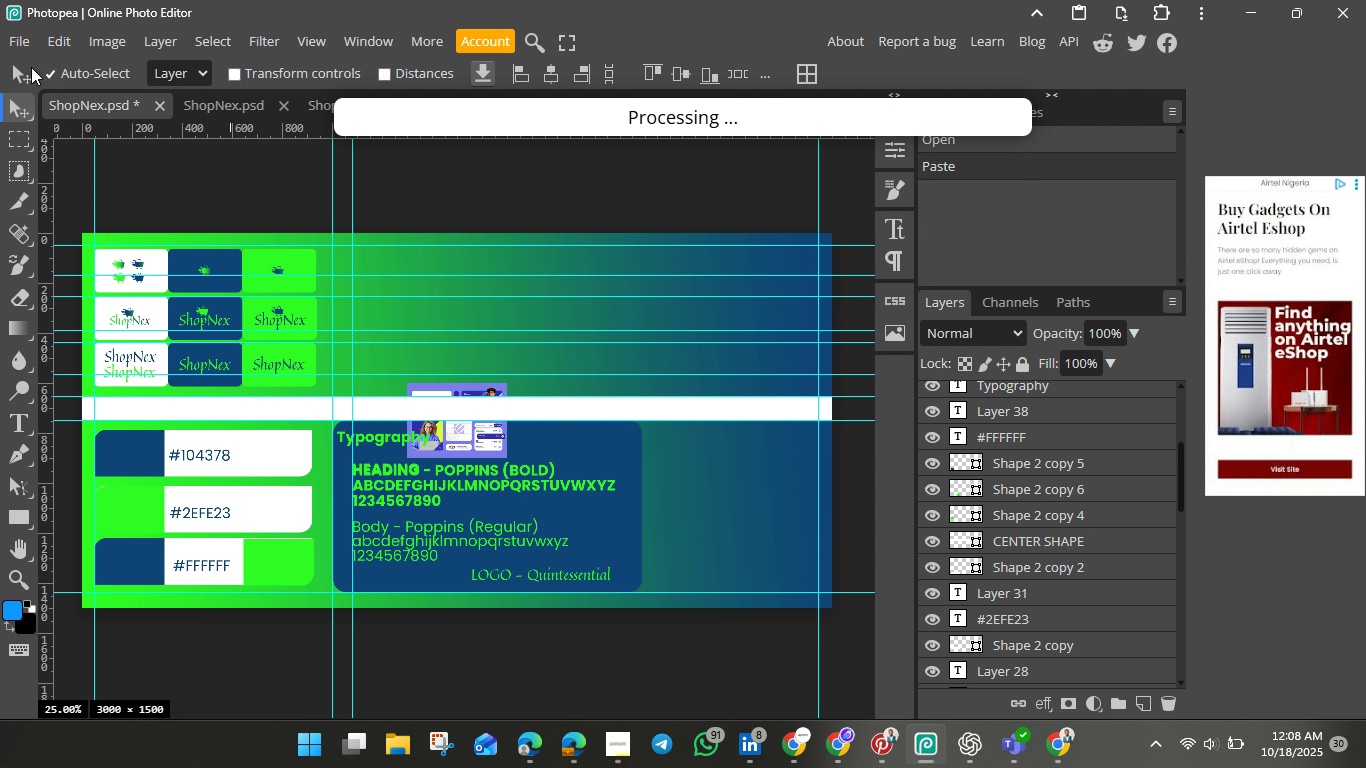 
left_click([28, 45])
 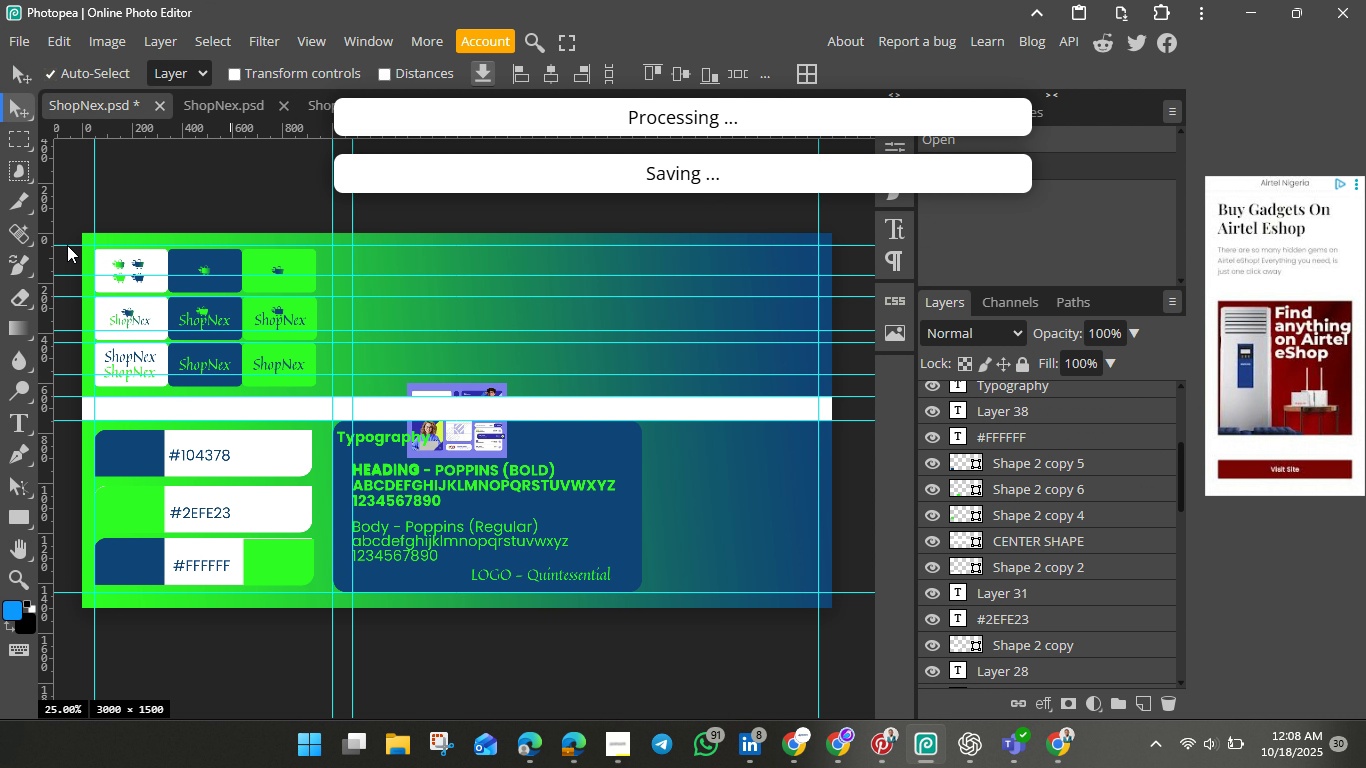 
left_click([67, 245])
 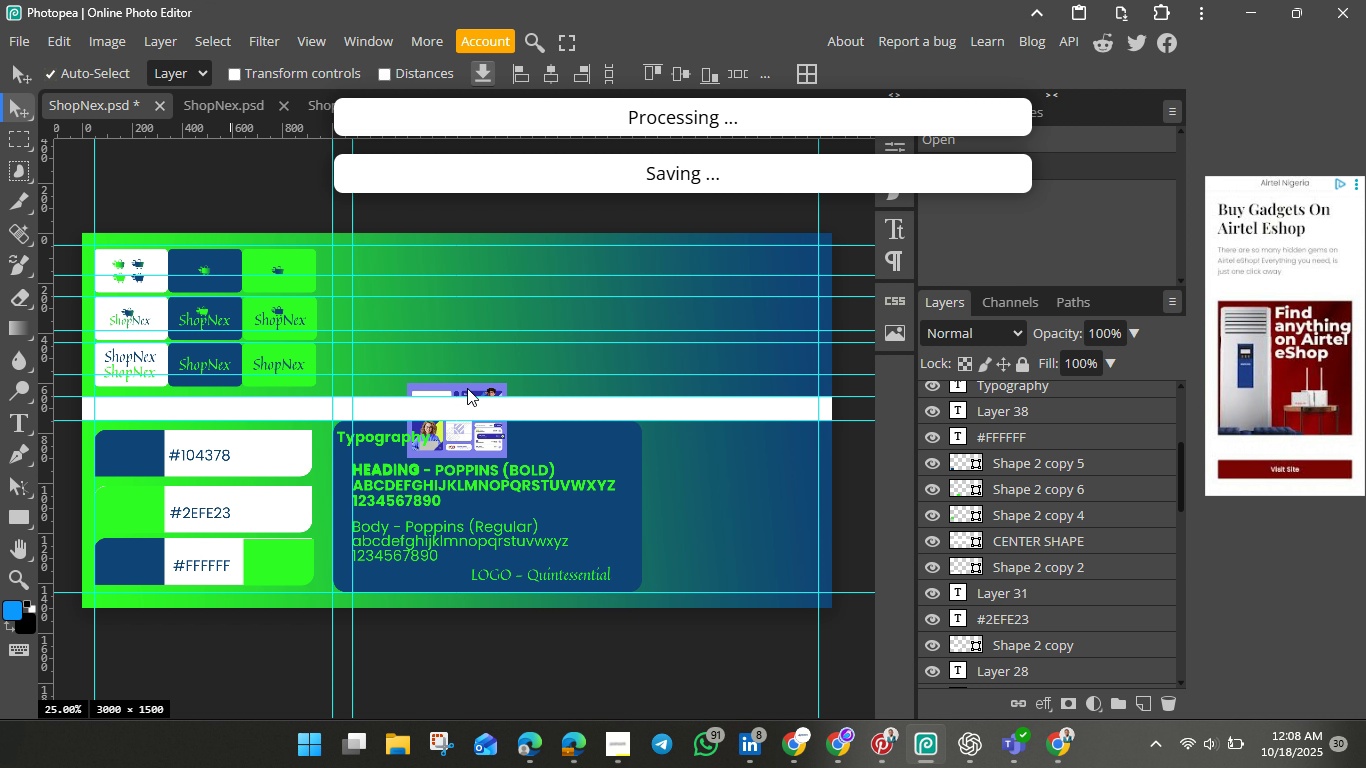 
wait(5.35)
 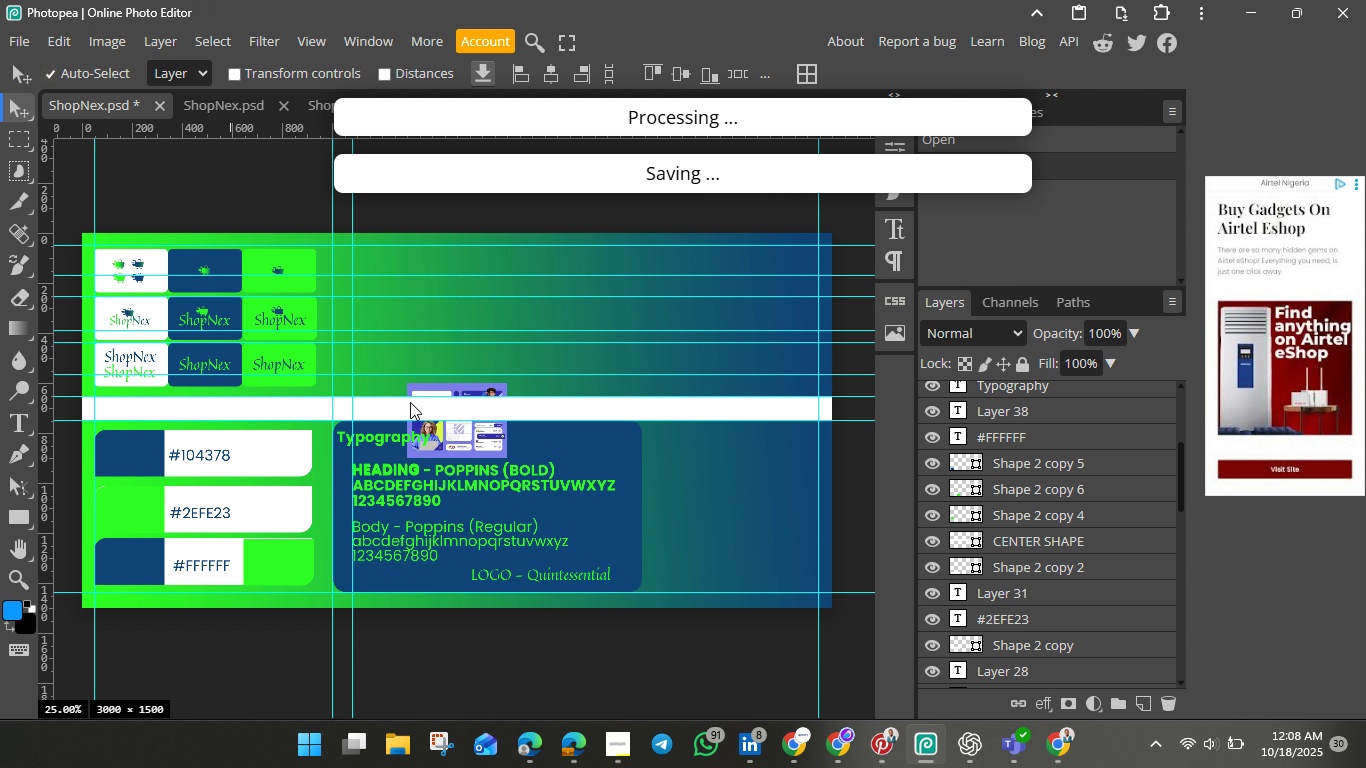 
left_click([468, 388])
 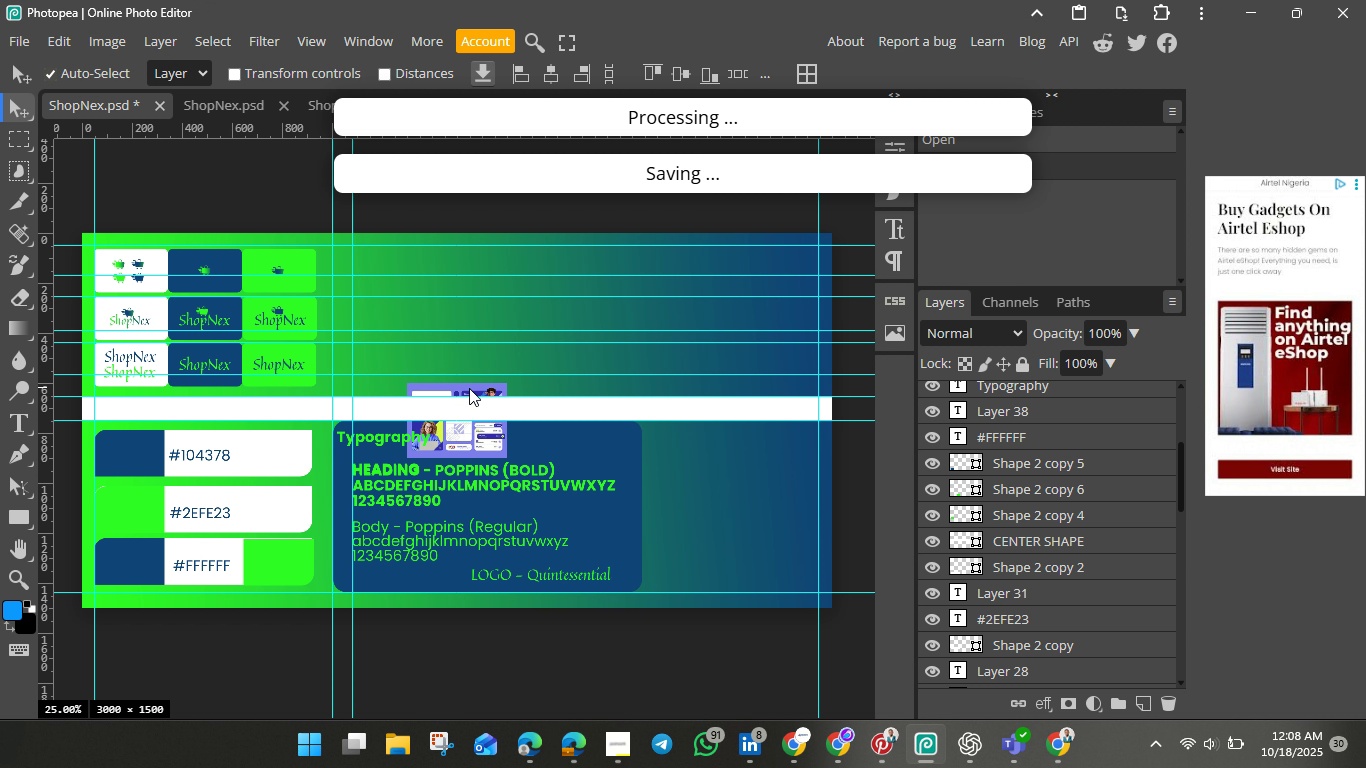 
left_click([474, 388])
 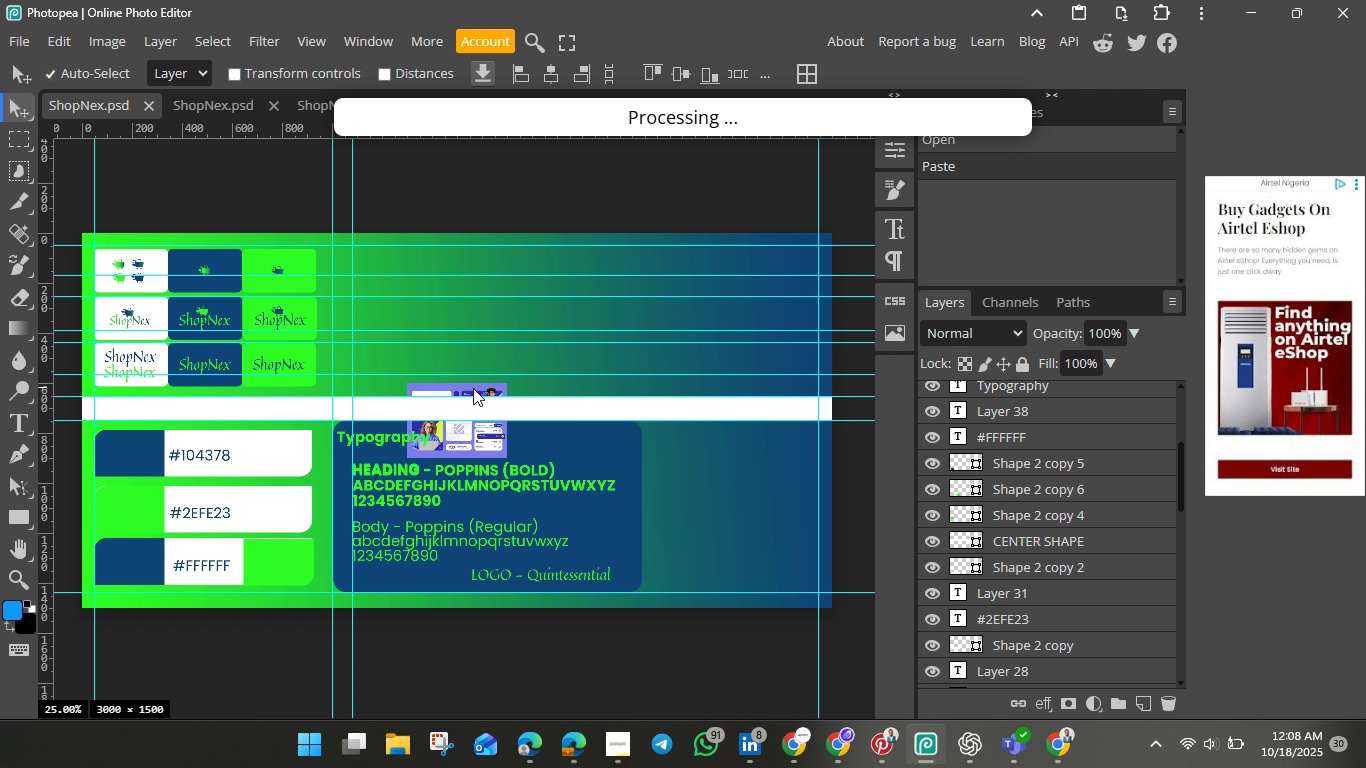 
left_click([473, 388])
 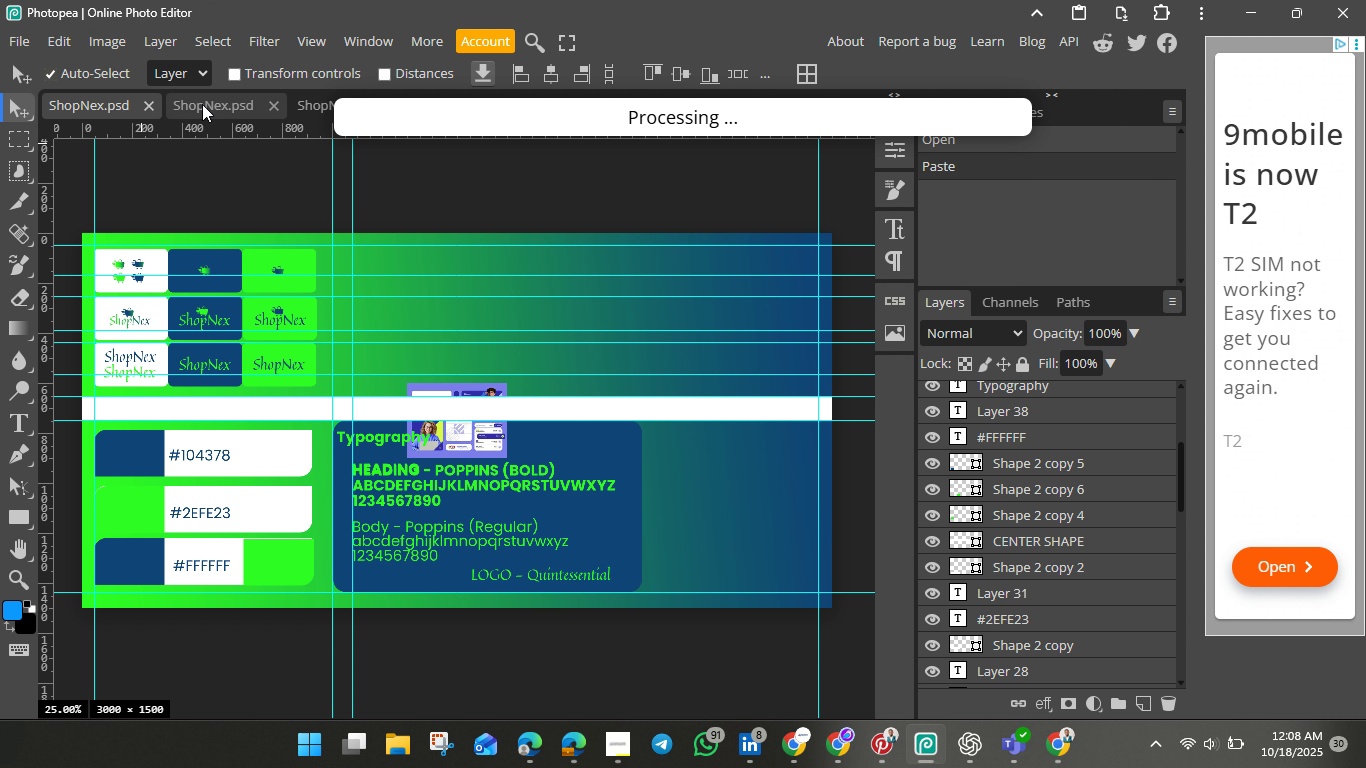 
left_click([202, 104])
 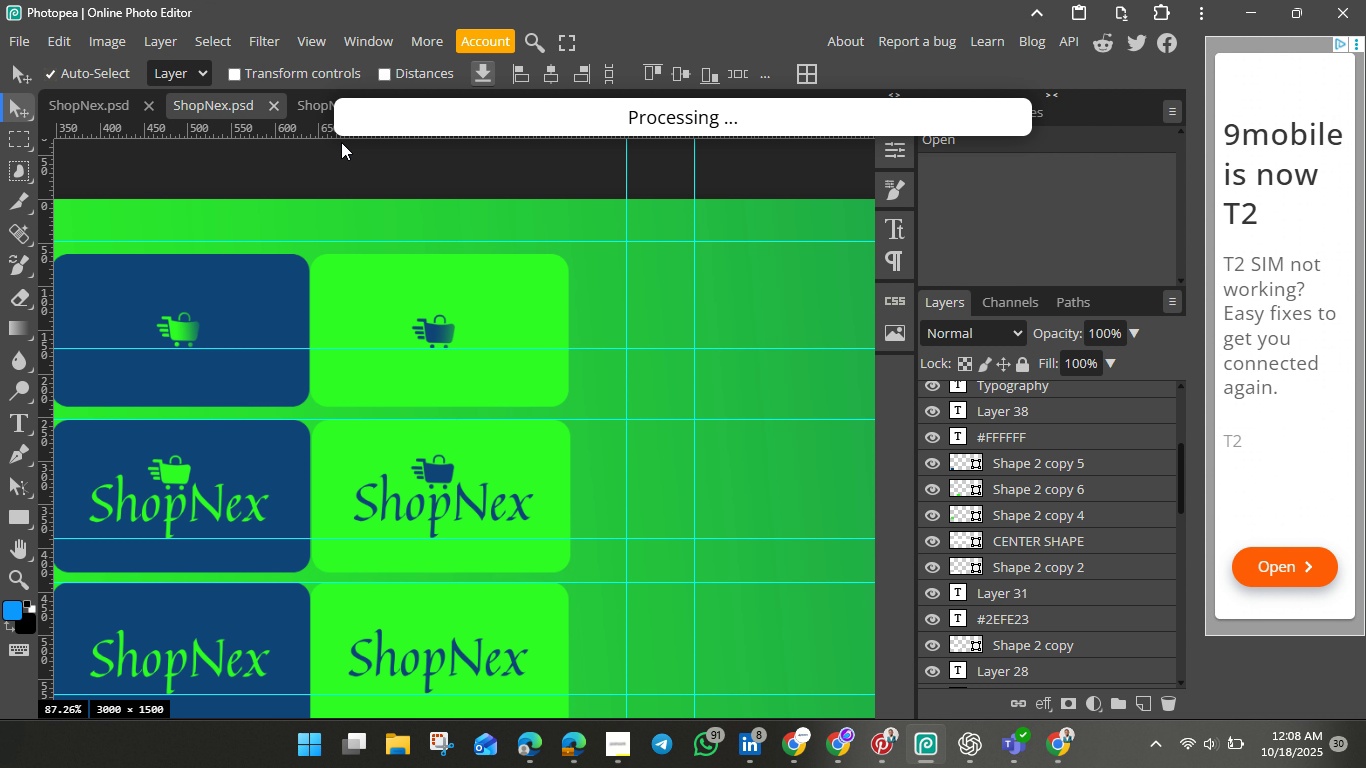 
left_click([311, 108])
 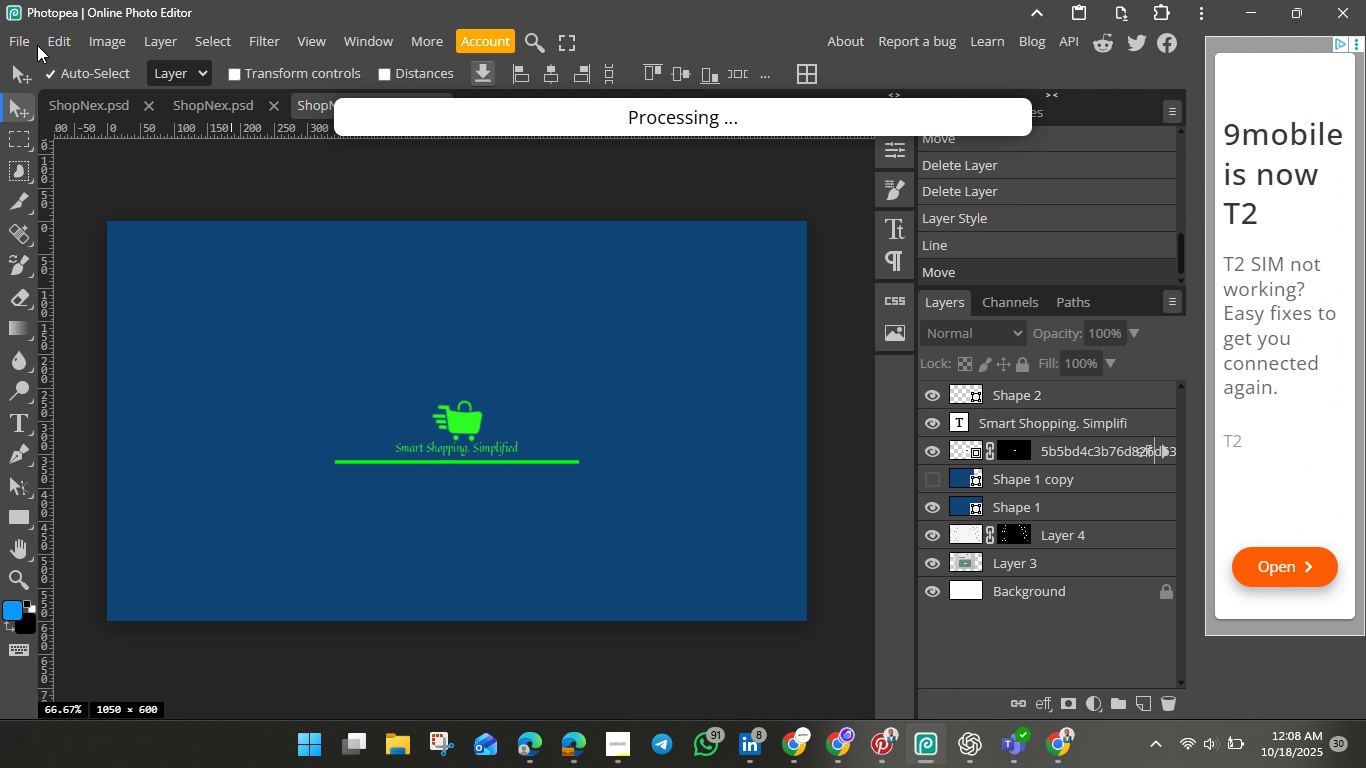 
left_click([19, 31])
 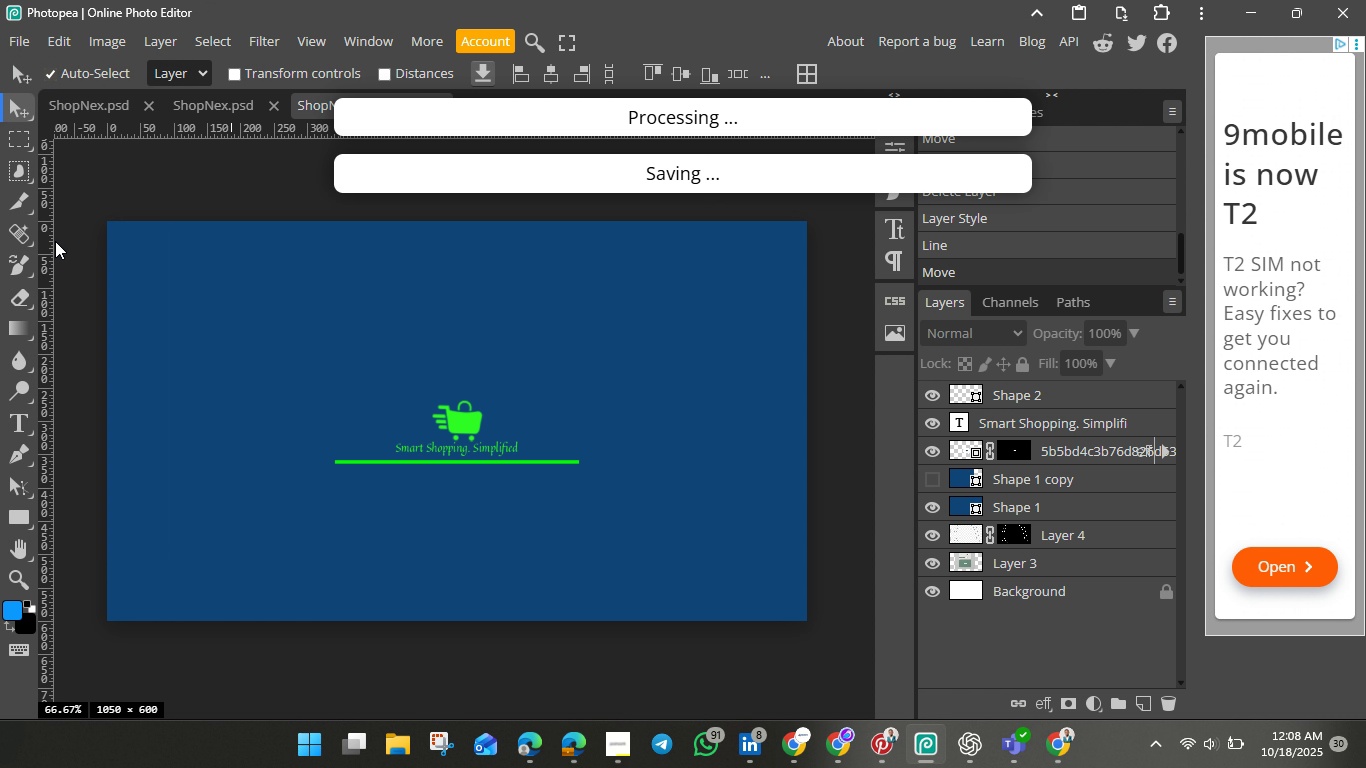 
left_click([55, 241])
 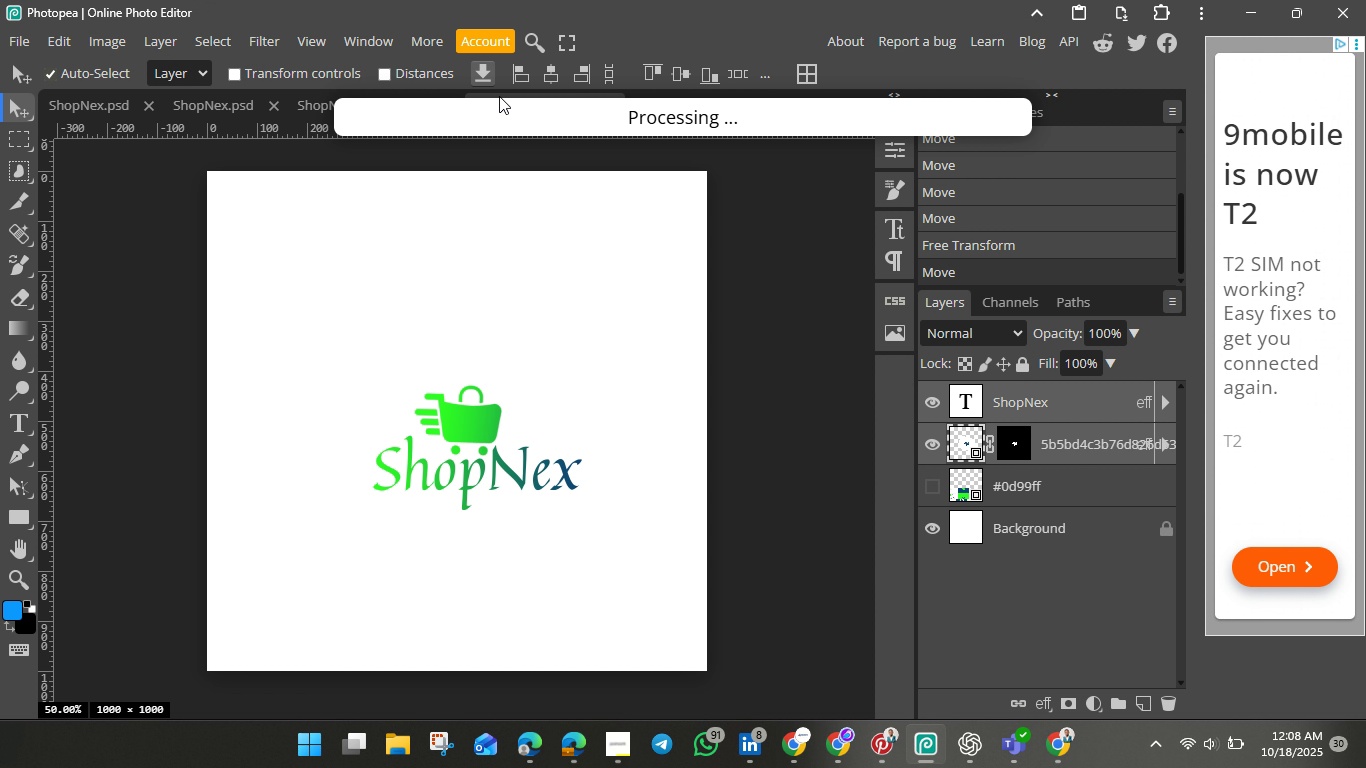 
wait(6.11)
 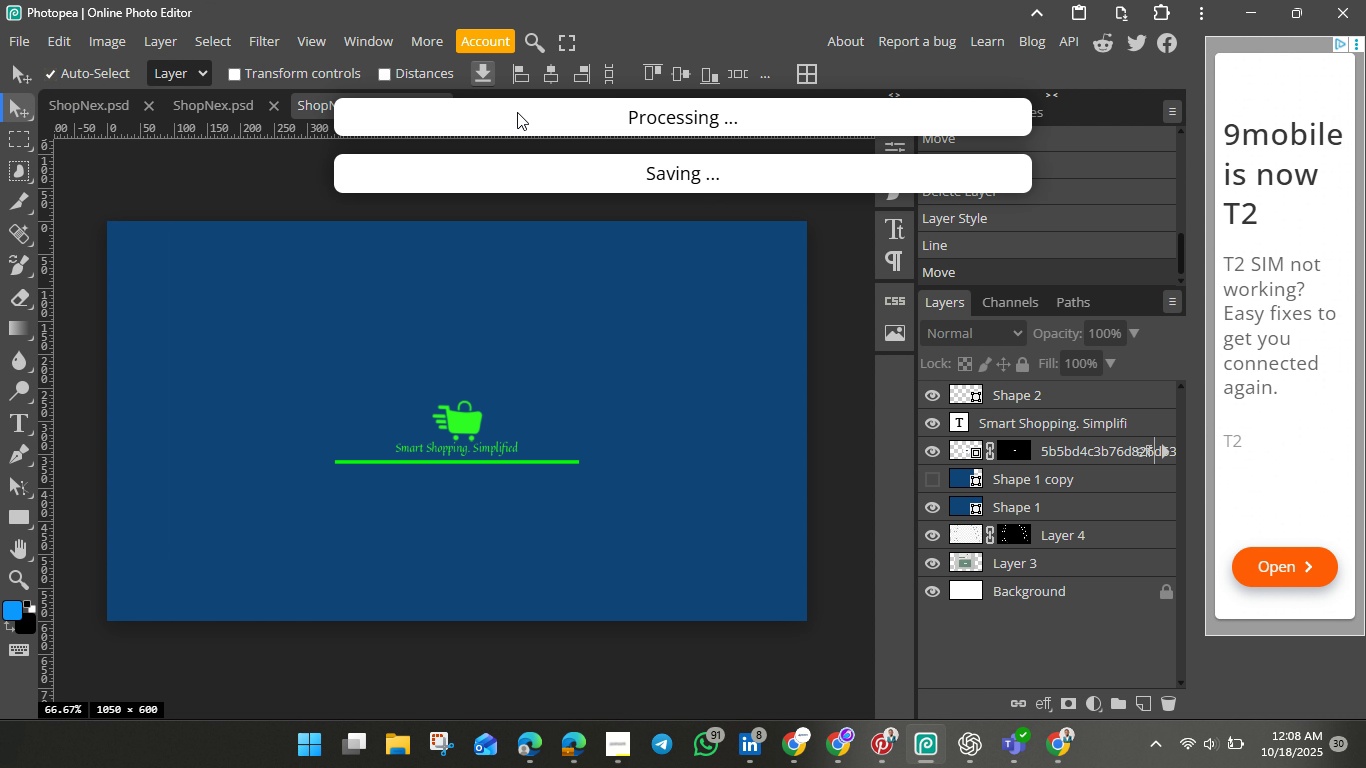 
left_click([15, 38])
 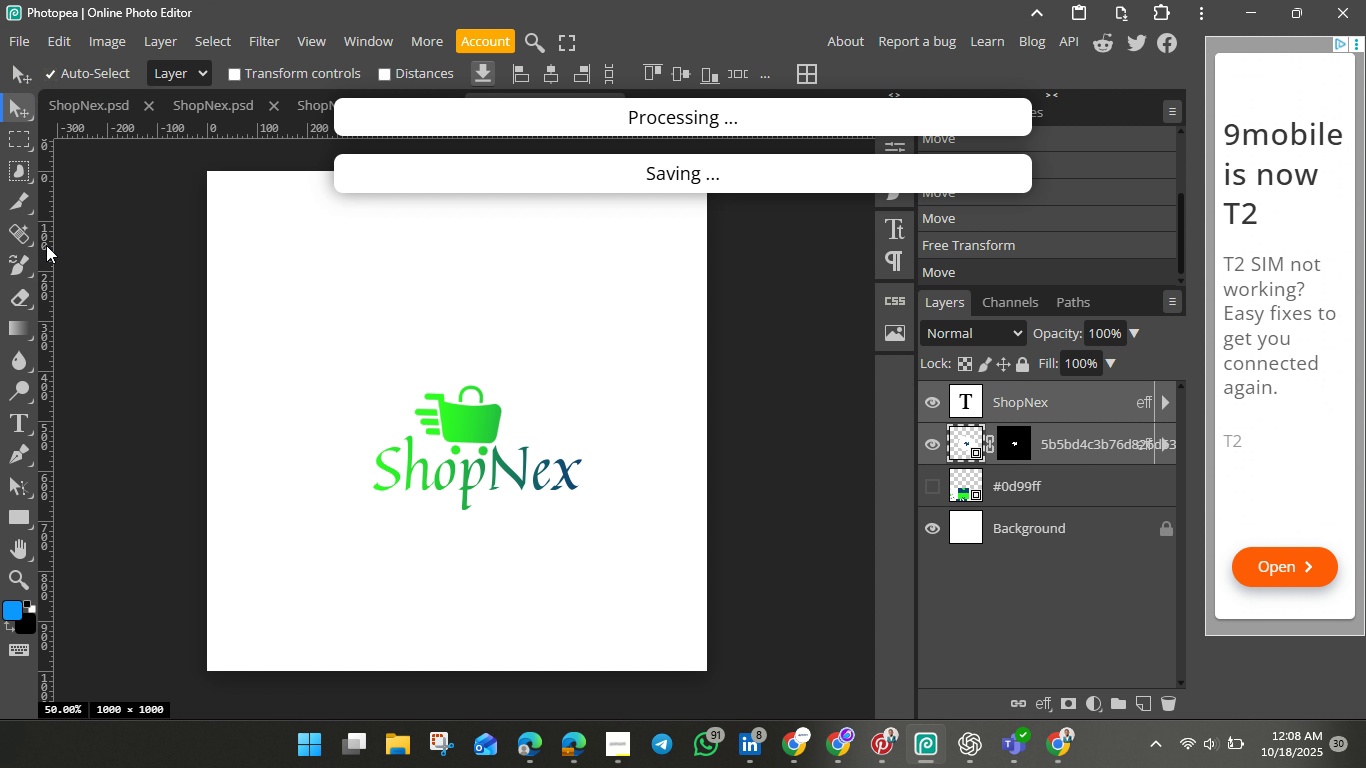 
left_click([46, 245])
 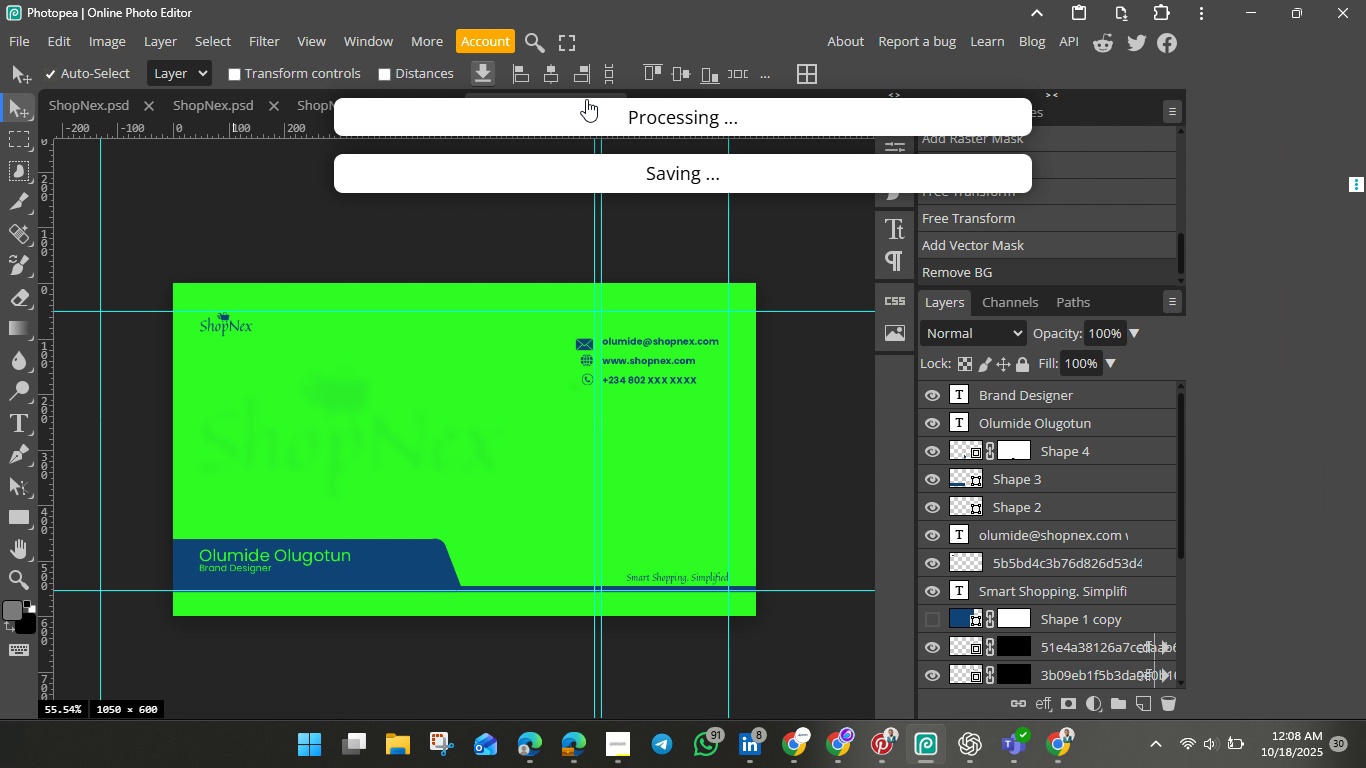 
left_click([25, 47])
 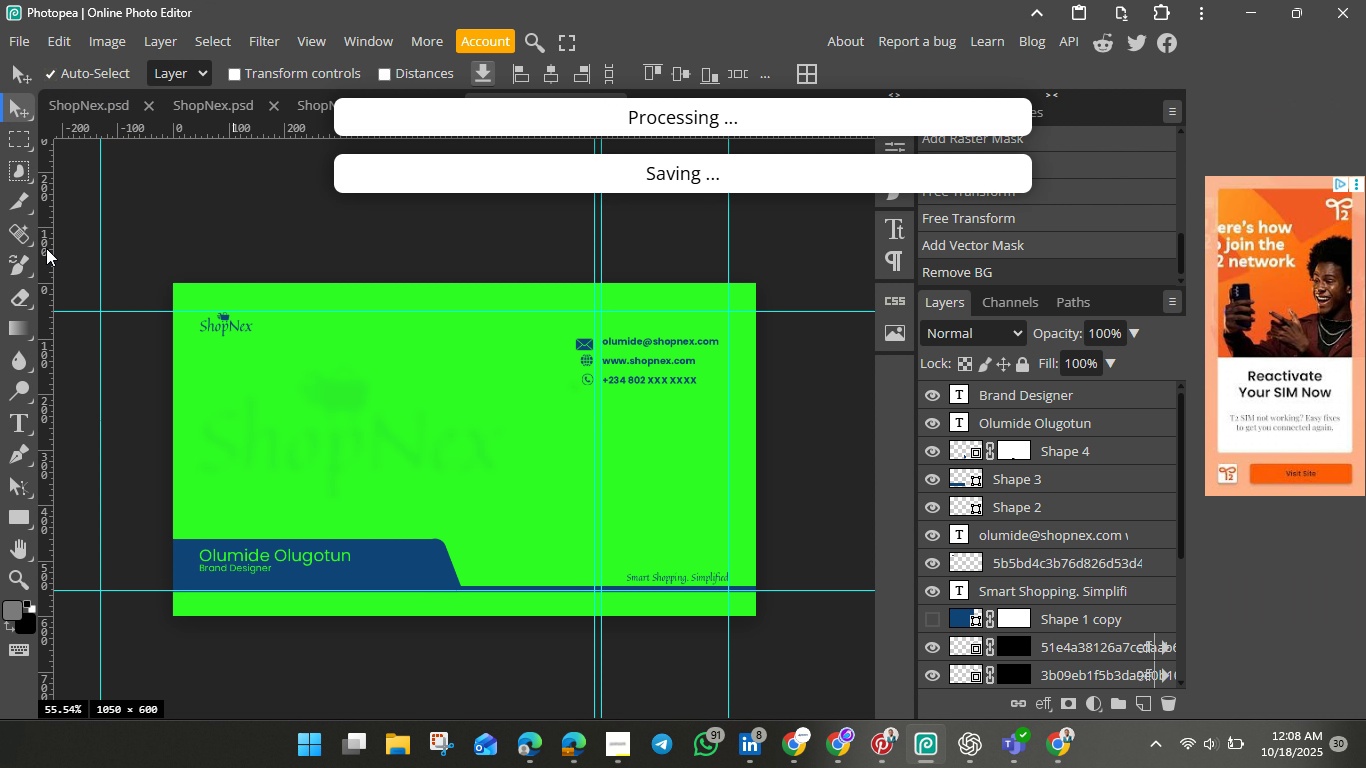 